 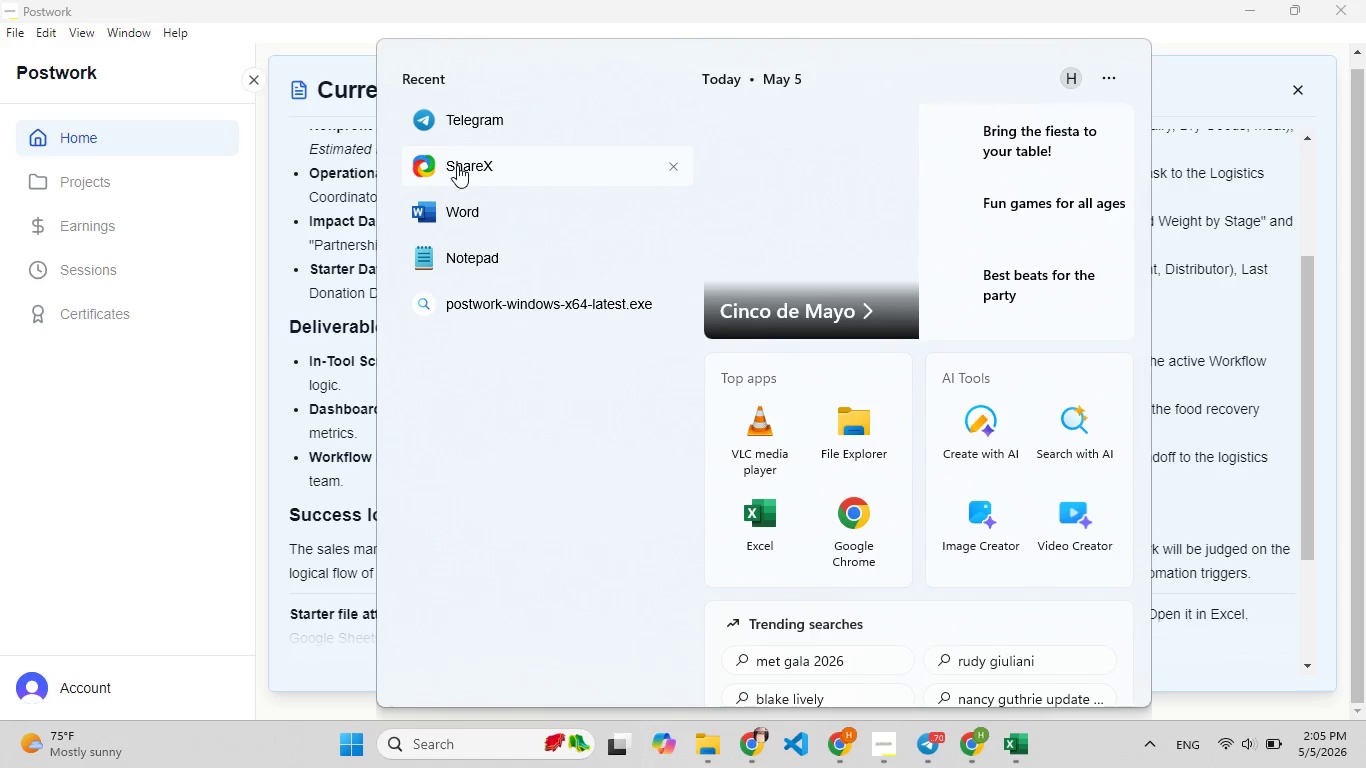 
mouse_move([453, 221])
 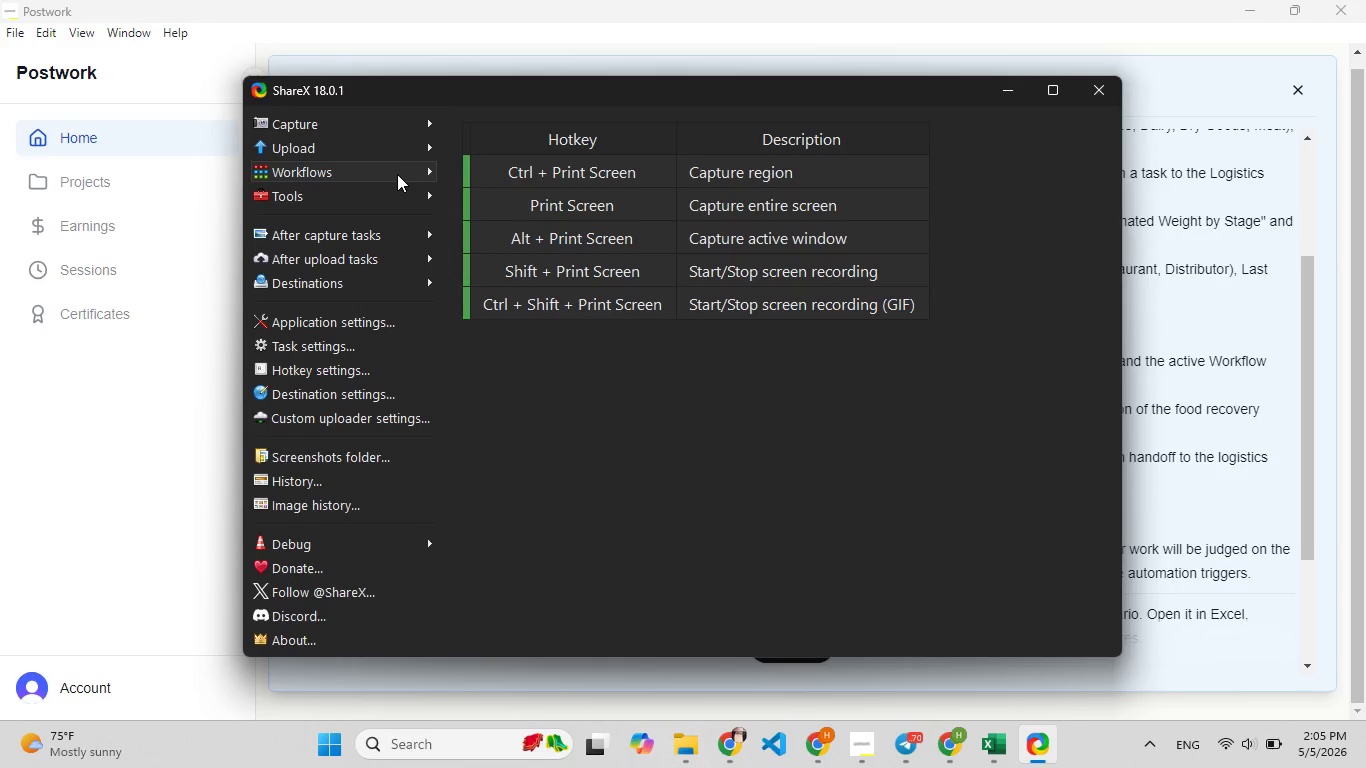 
left_click([397, 174])
 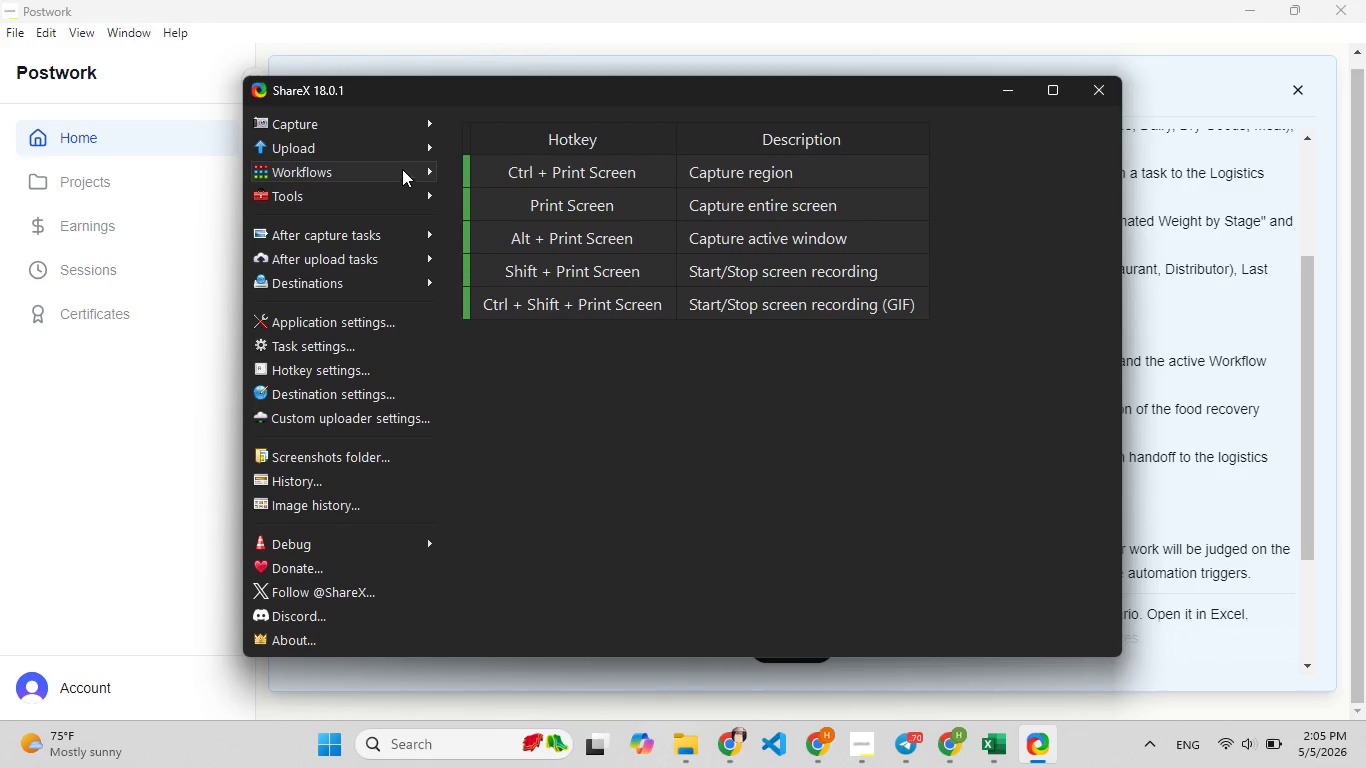 
left_click([402, 169])
 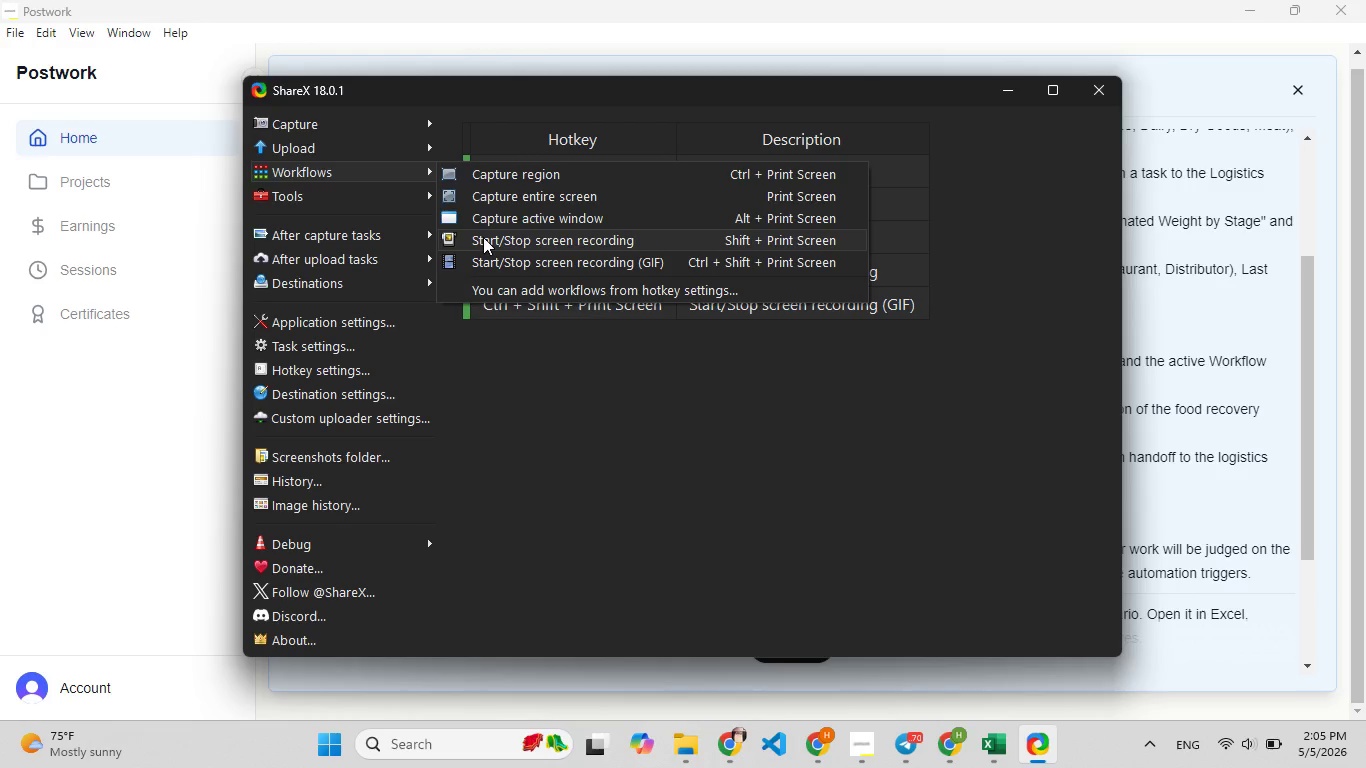 
left_click([483, 237])
 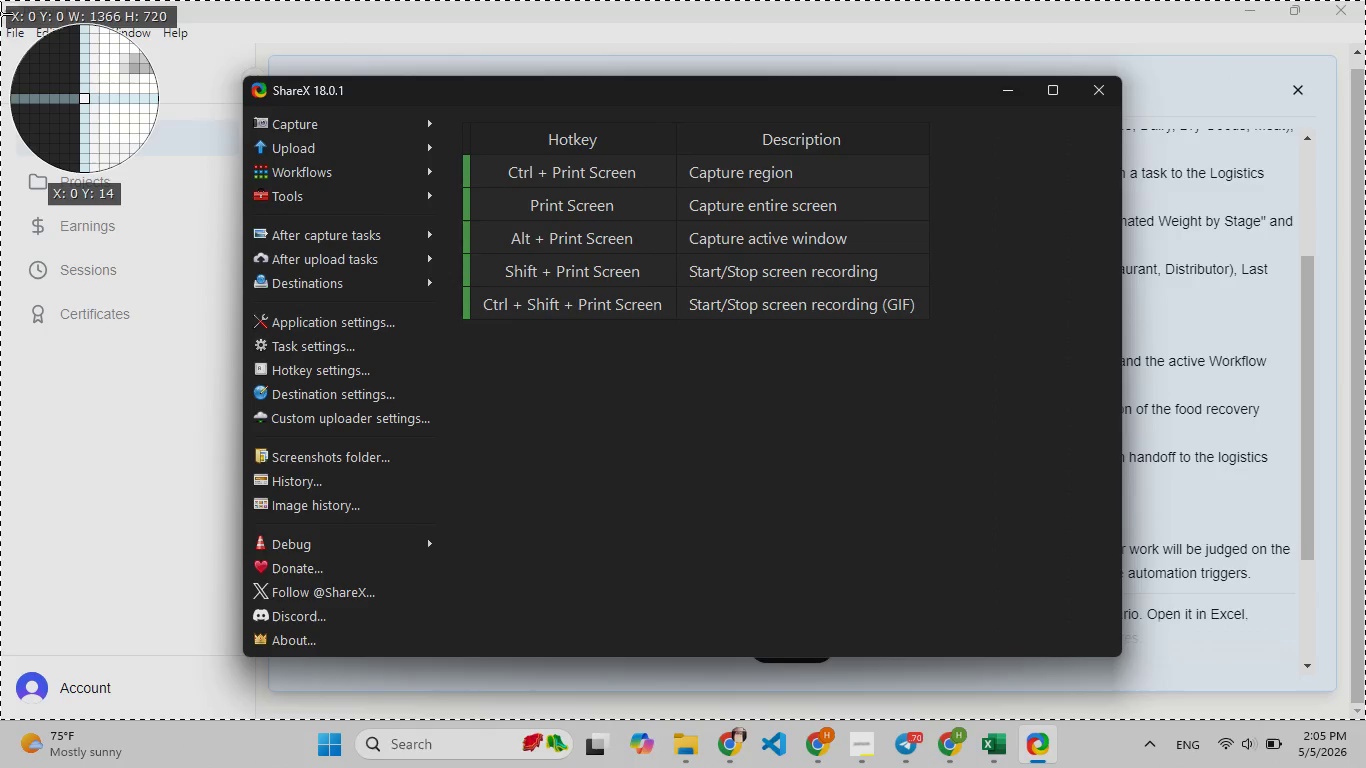 
left_click([0, 14])
 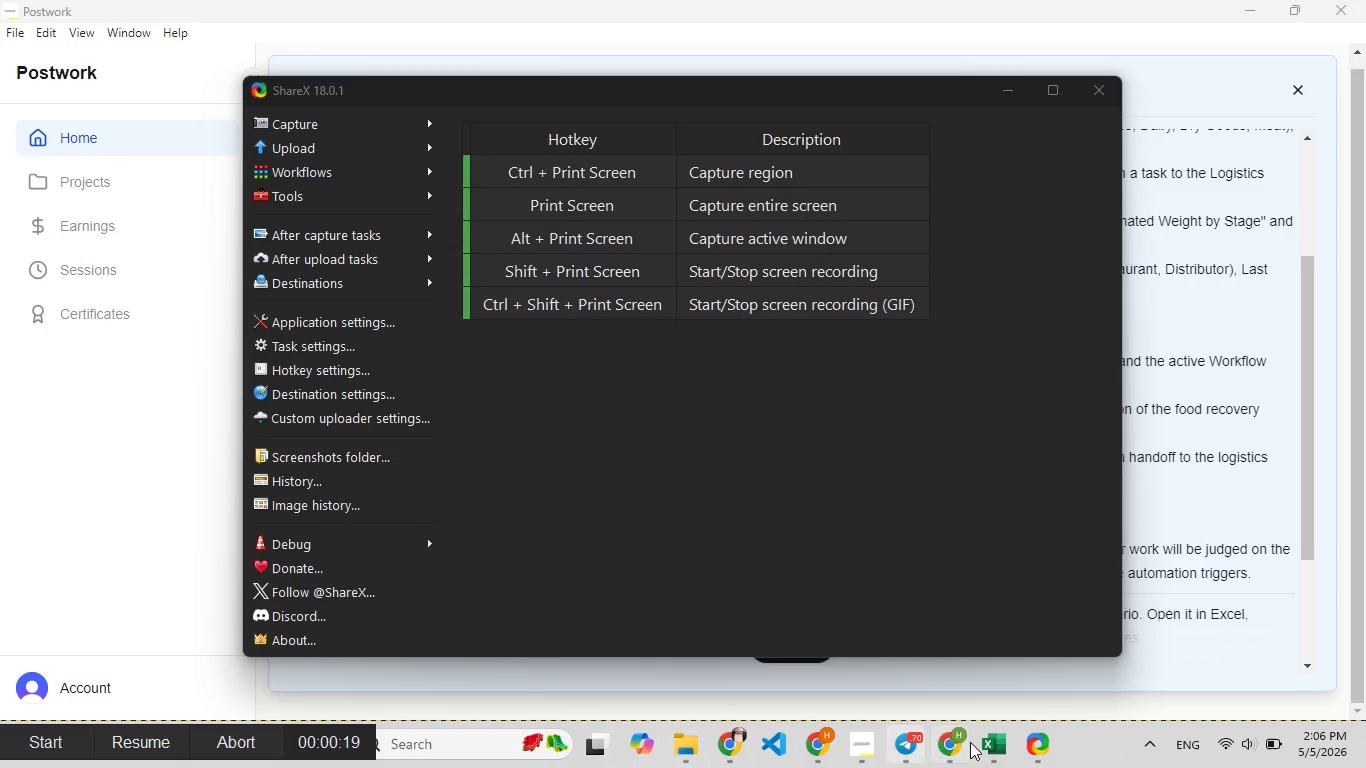 
left_click([963, 742])
 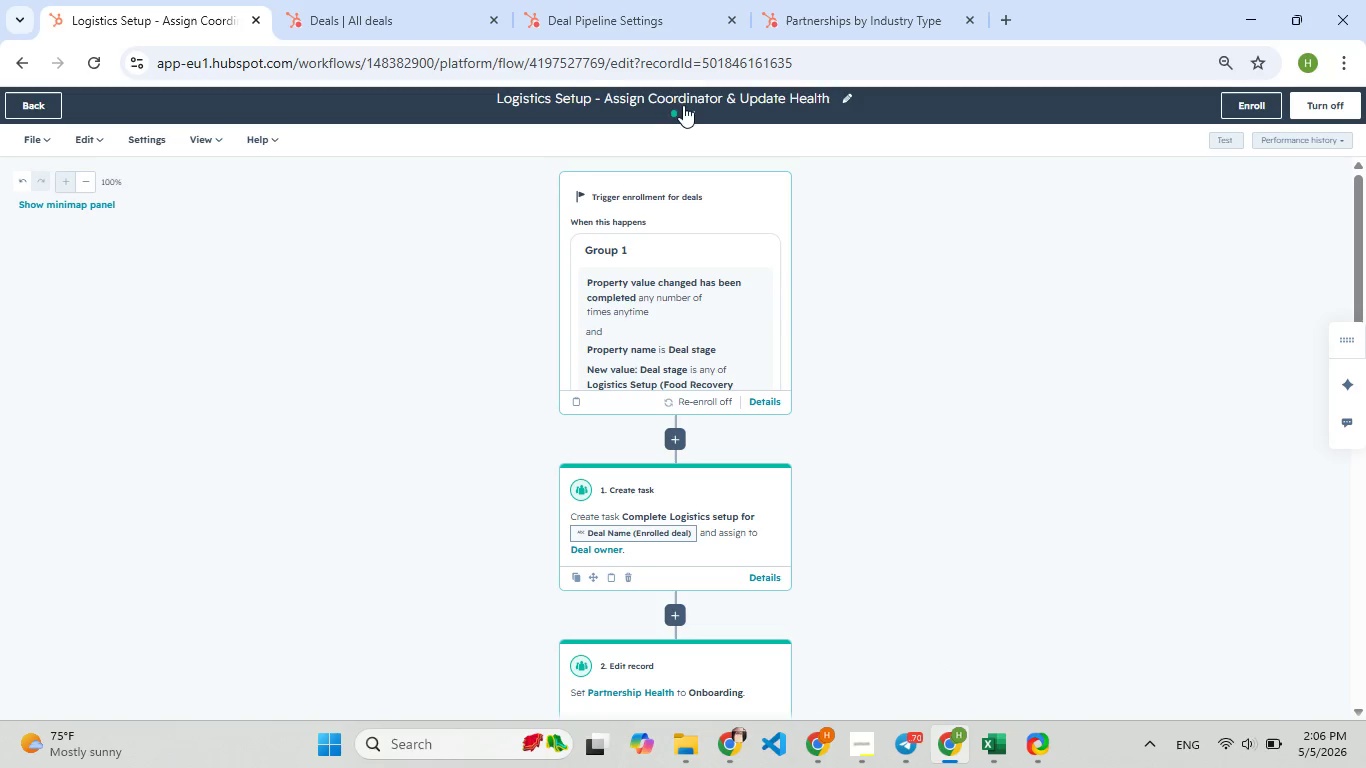 
left_click([871, 4])
 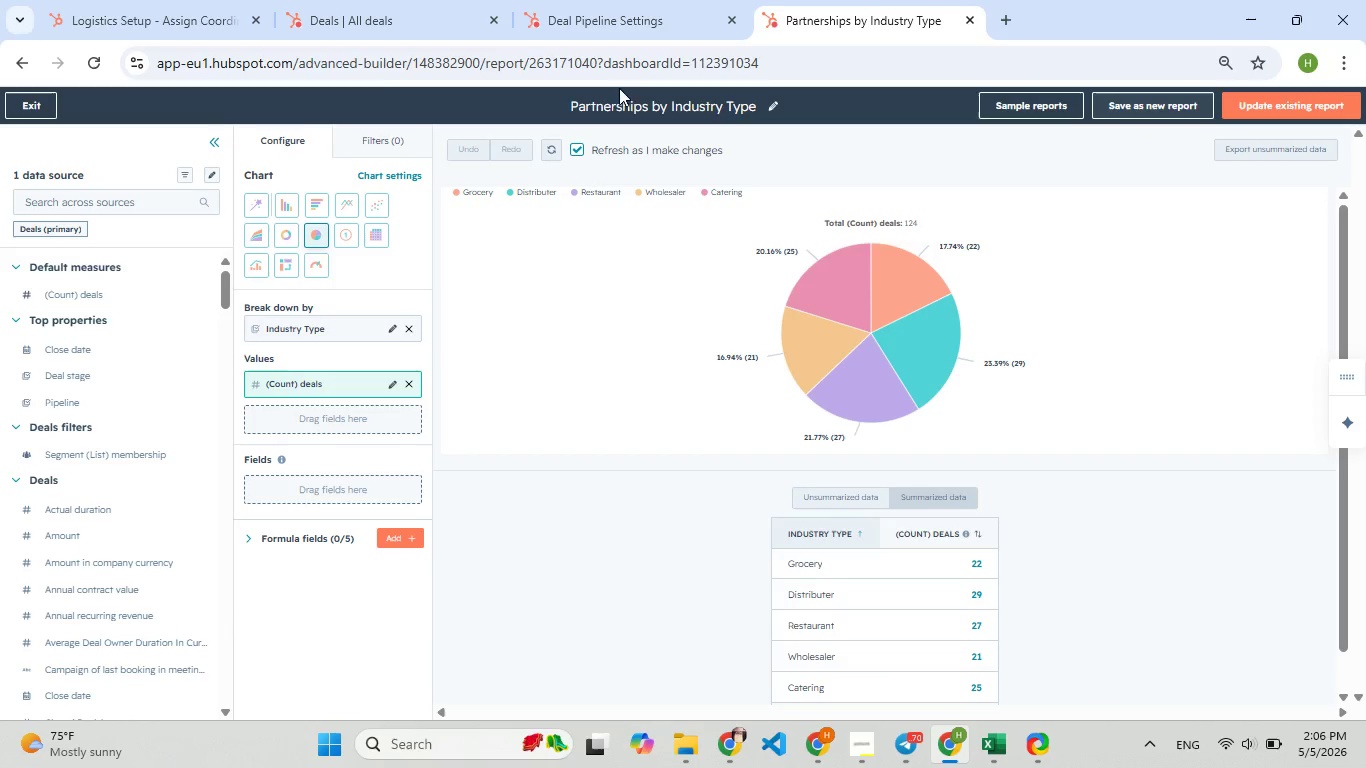 
left_click([40, 103])
 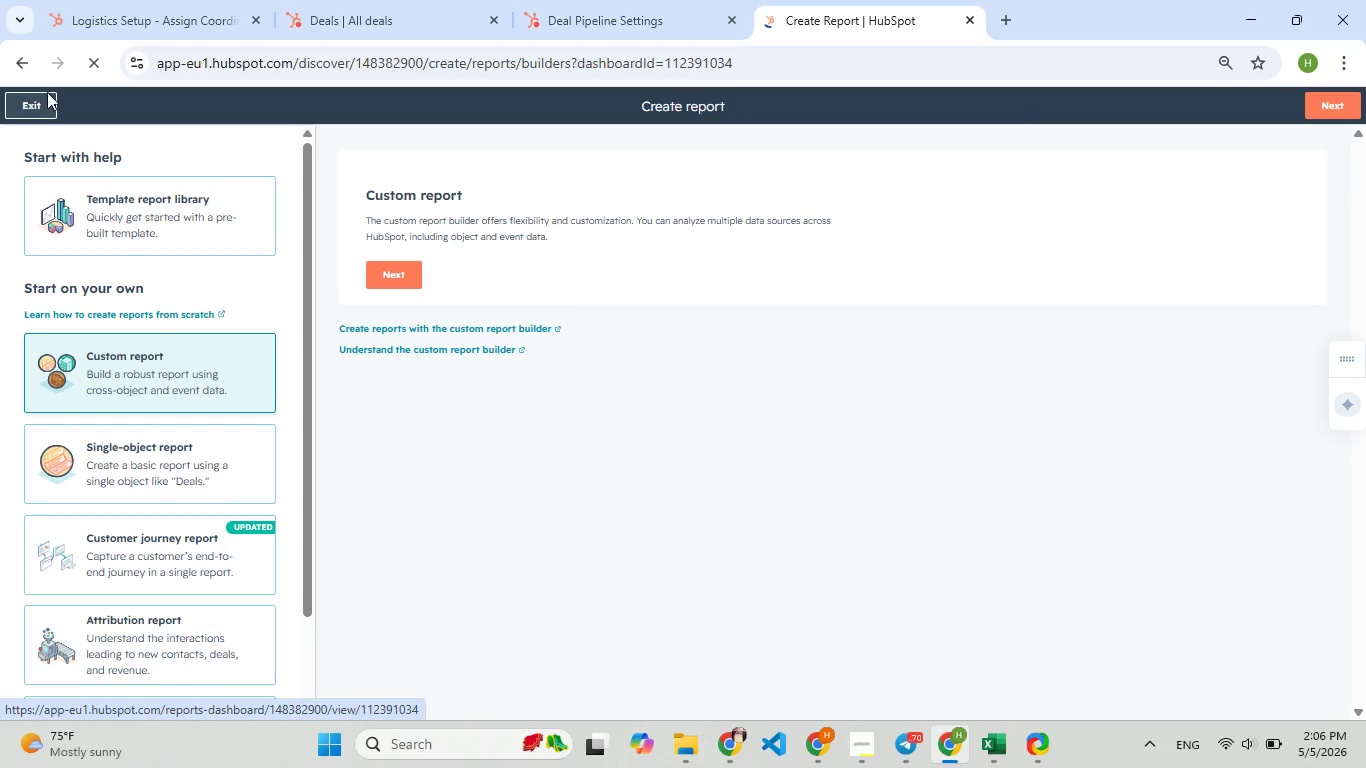 
wait(5.05)
 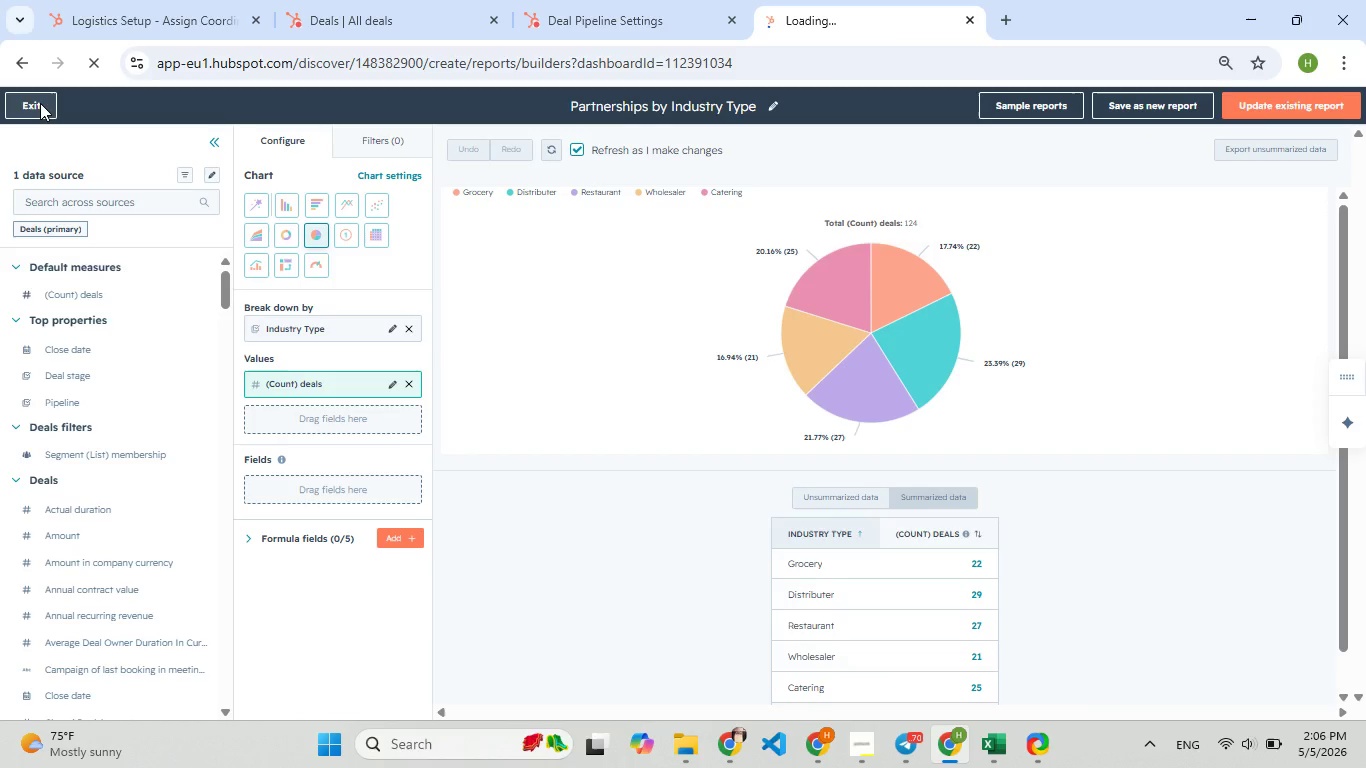 
left_click([48, 106])
 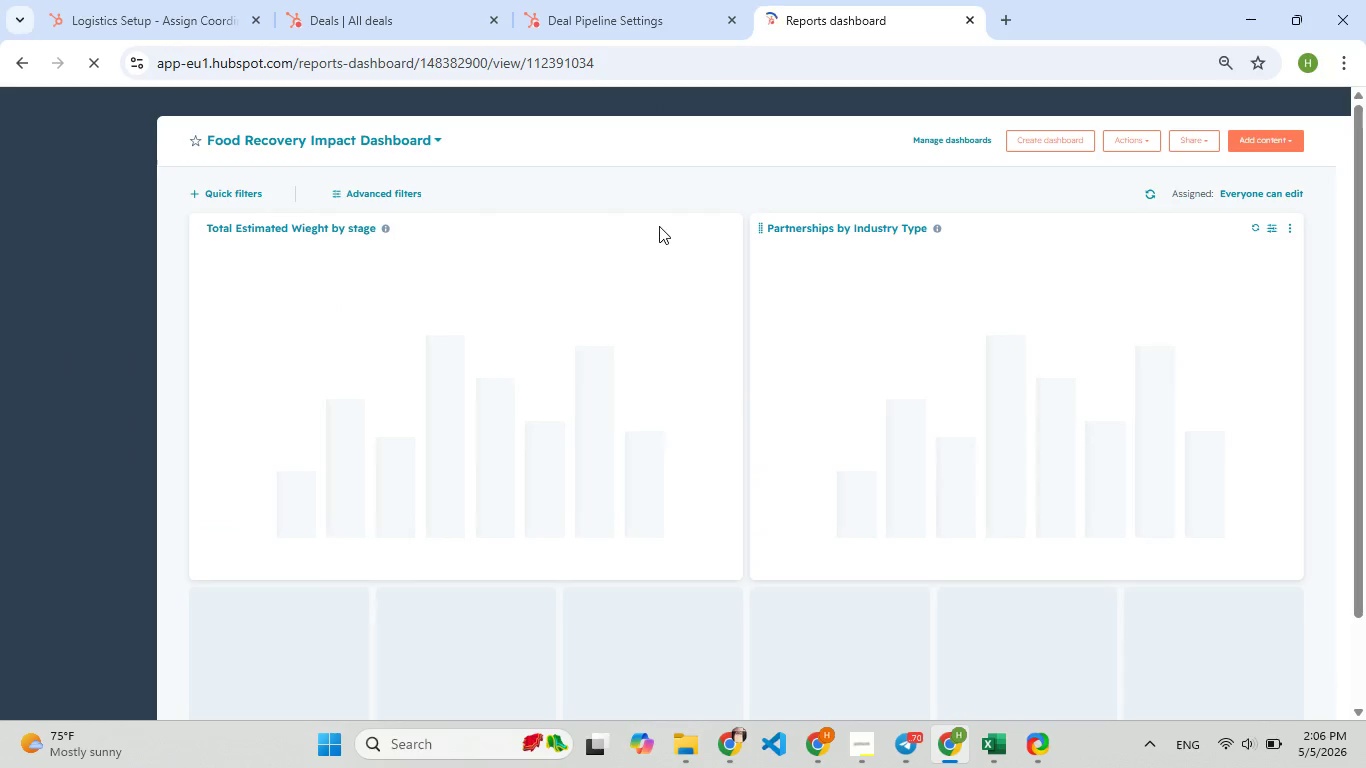 
wait(7.78)
 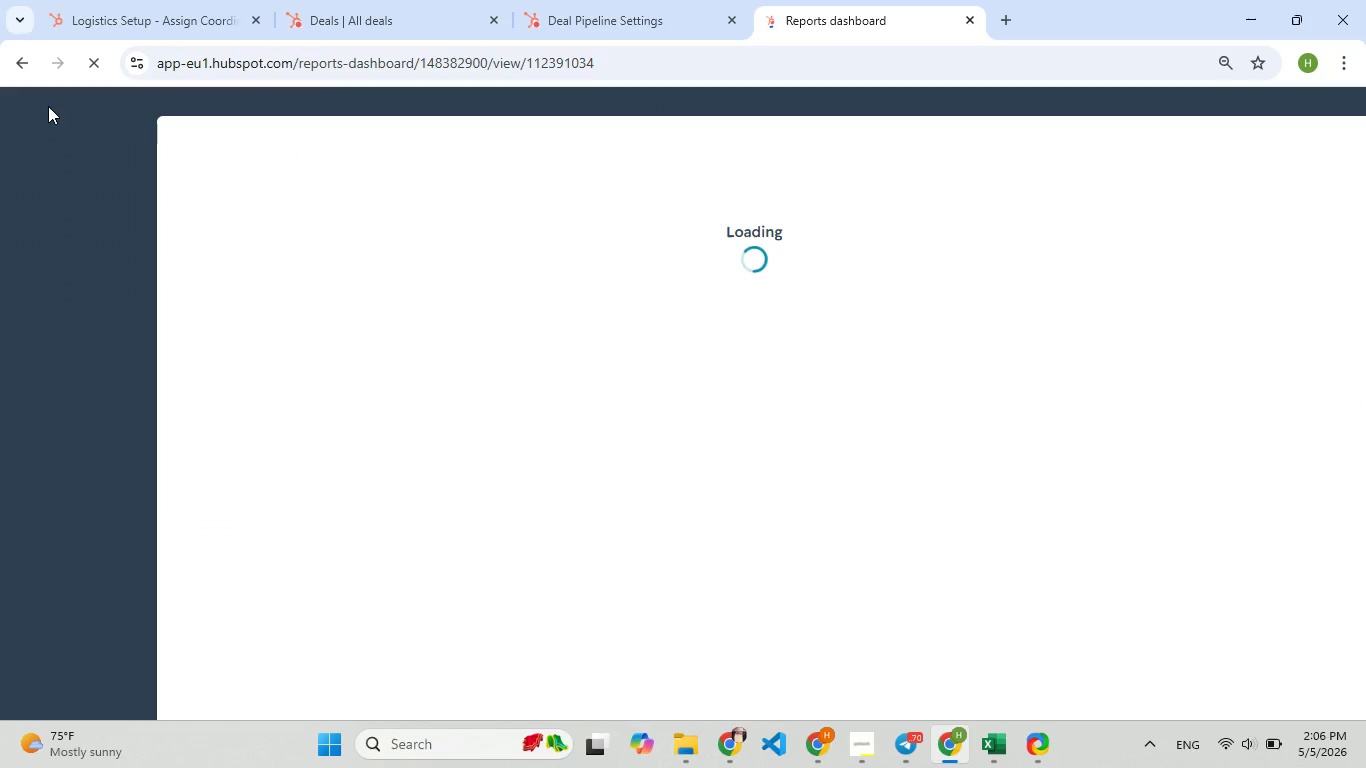 
left_click([722, 228])
 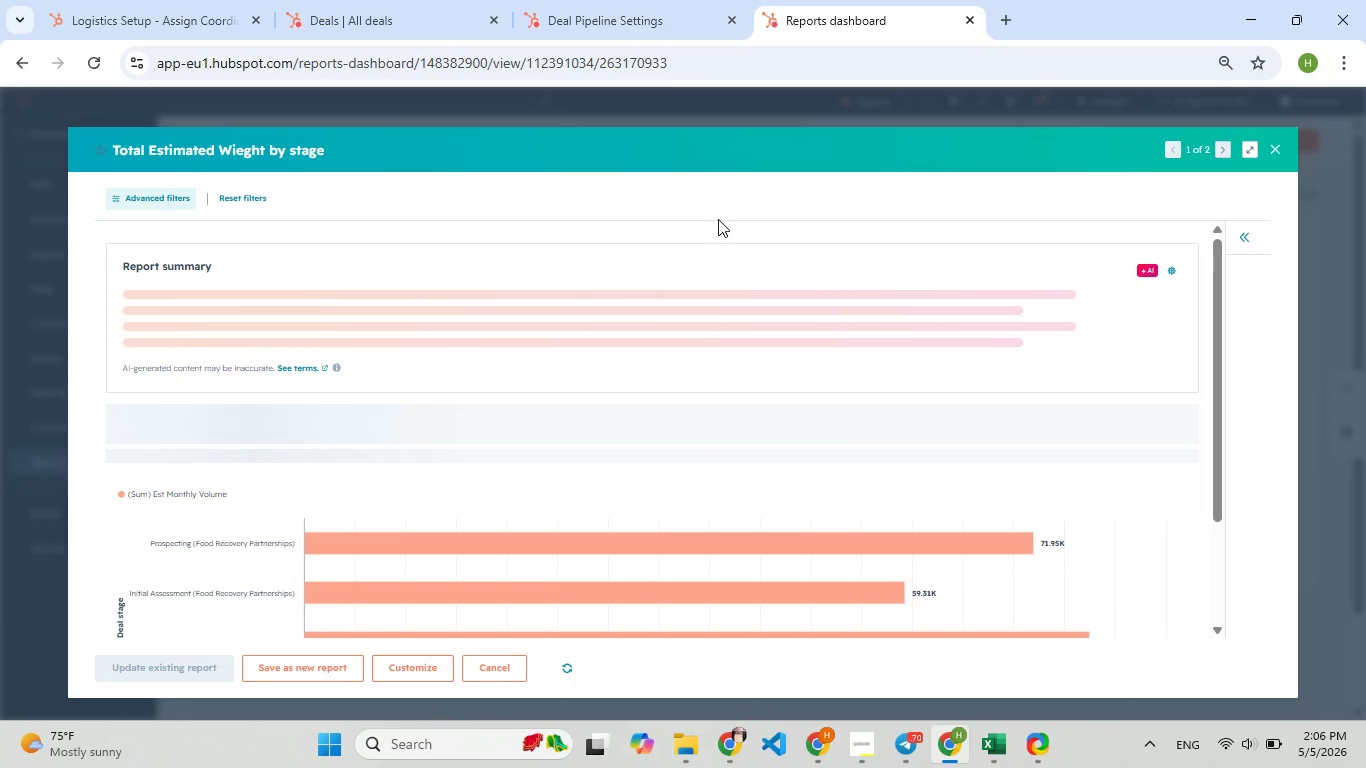 
wait(6.33)
 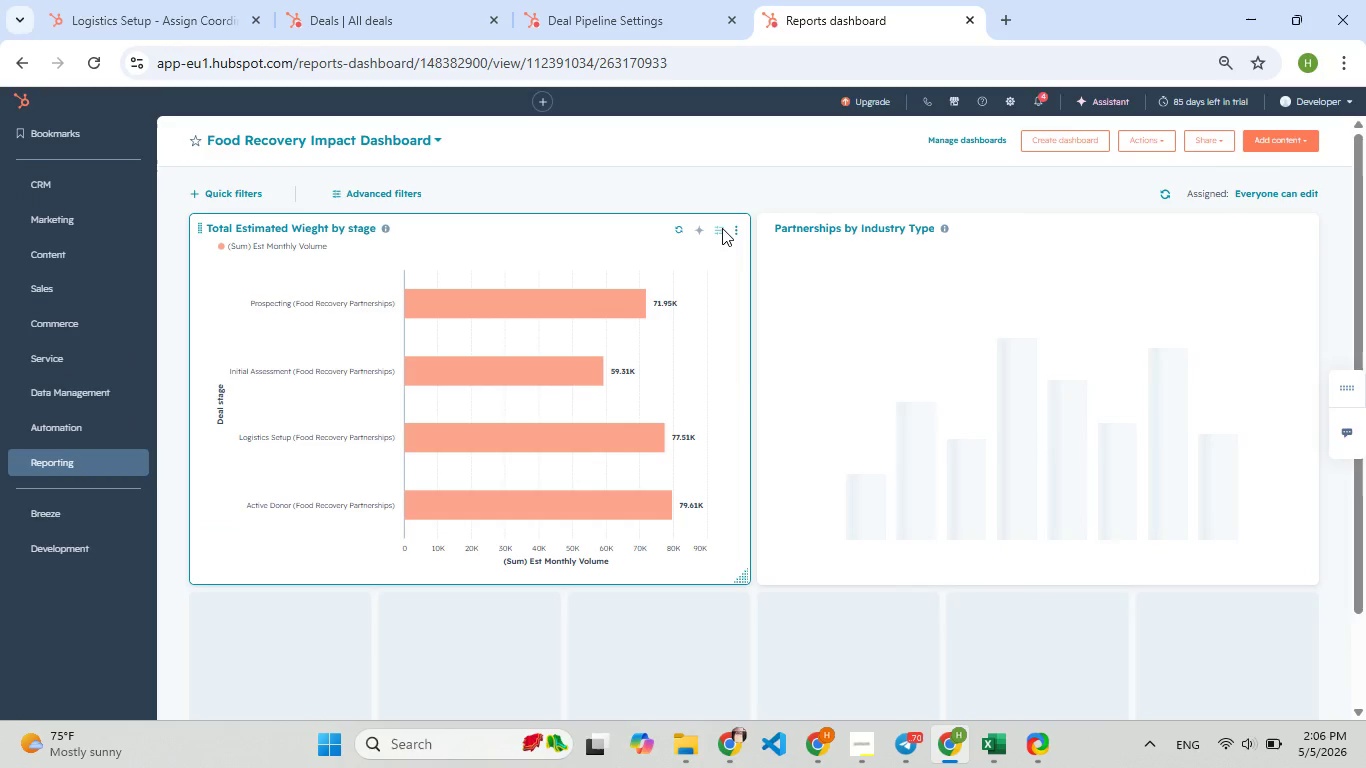 
left_click([1245, 153])
 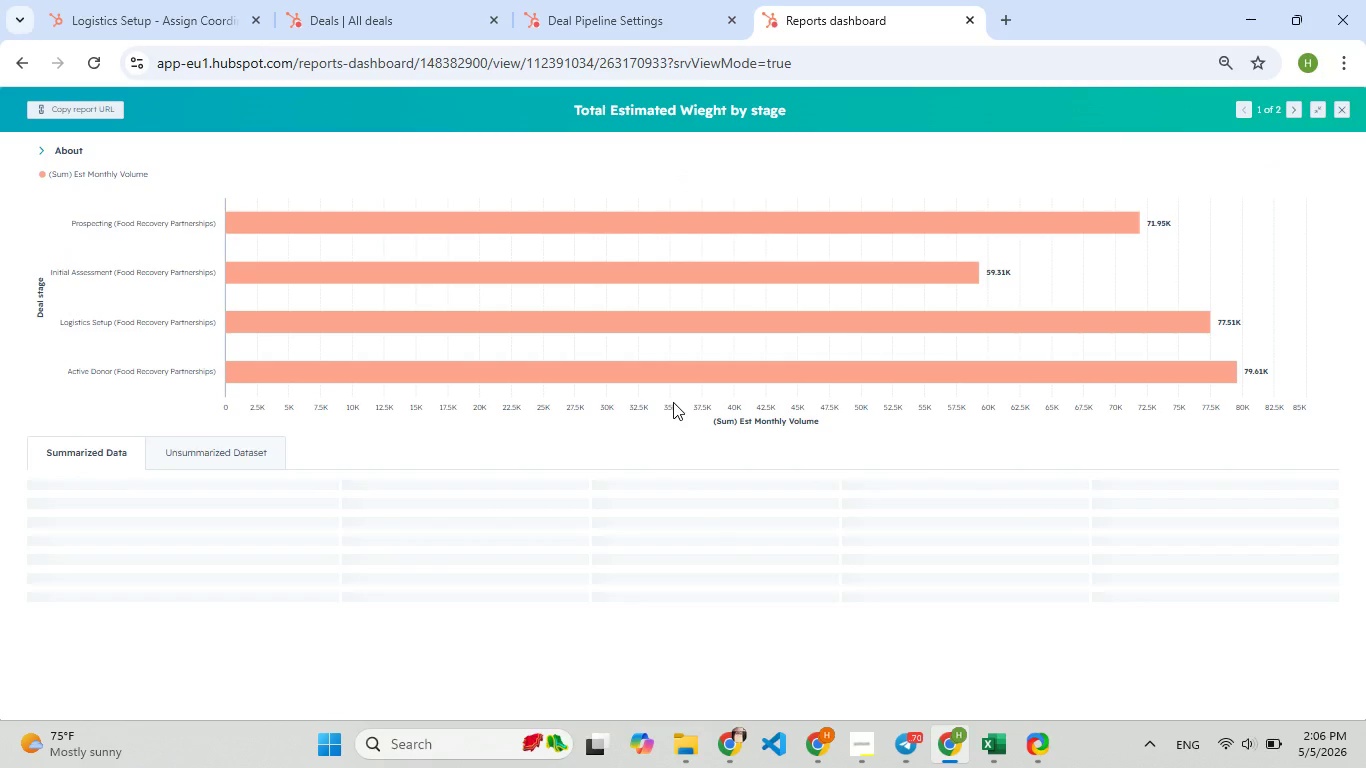 
wait(5.89)
 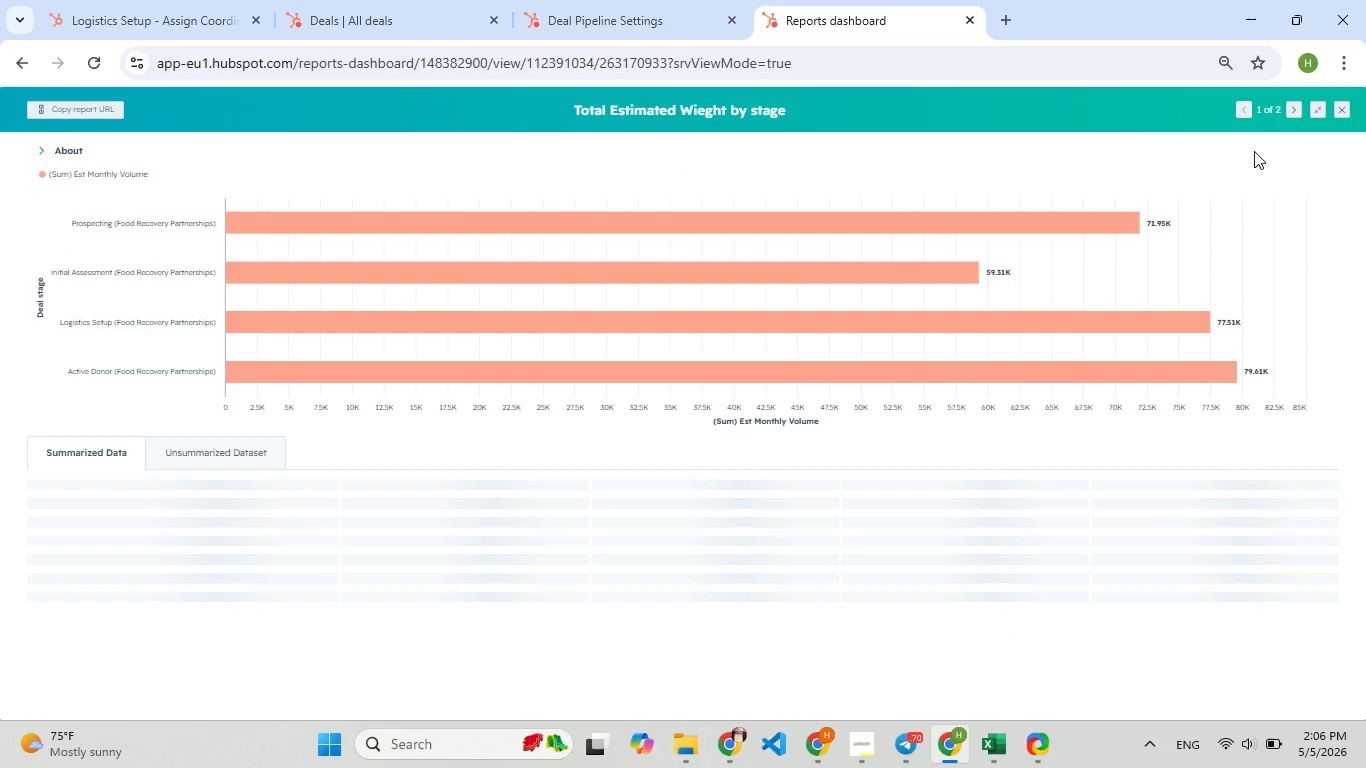 
hold_key(key=ShiftLeft, duration=1.8)
 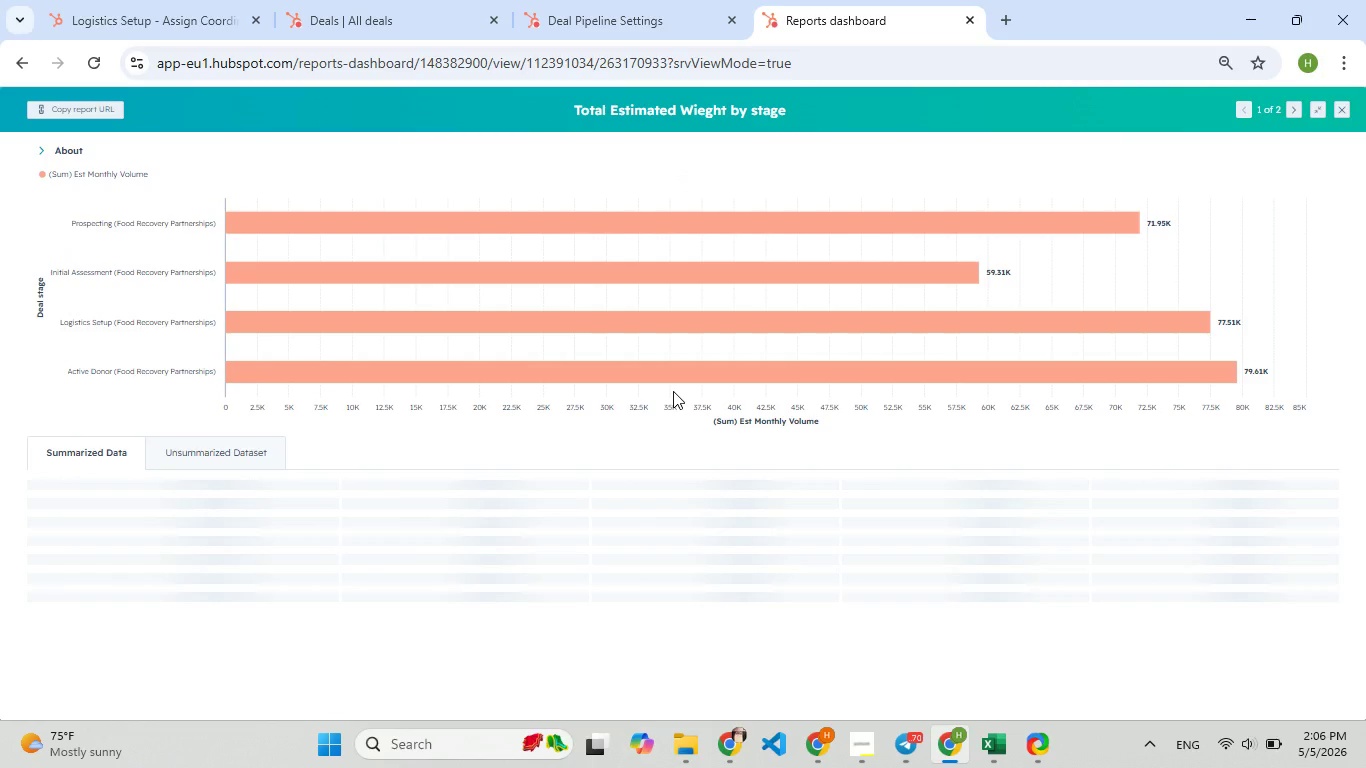 
key(Meta+Shift+MetaLeft)
 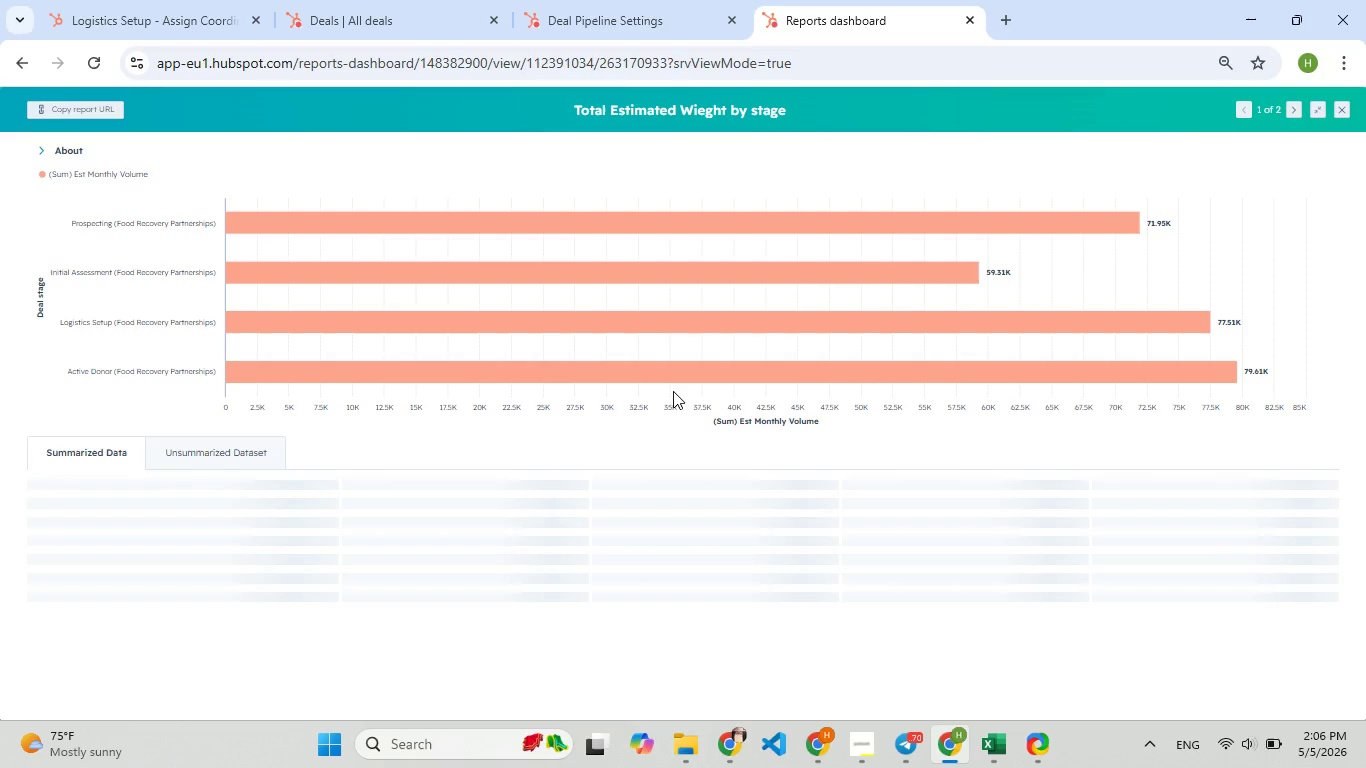 
key(Shift+F5)
 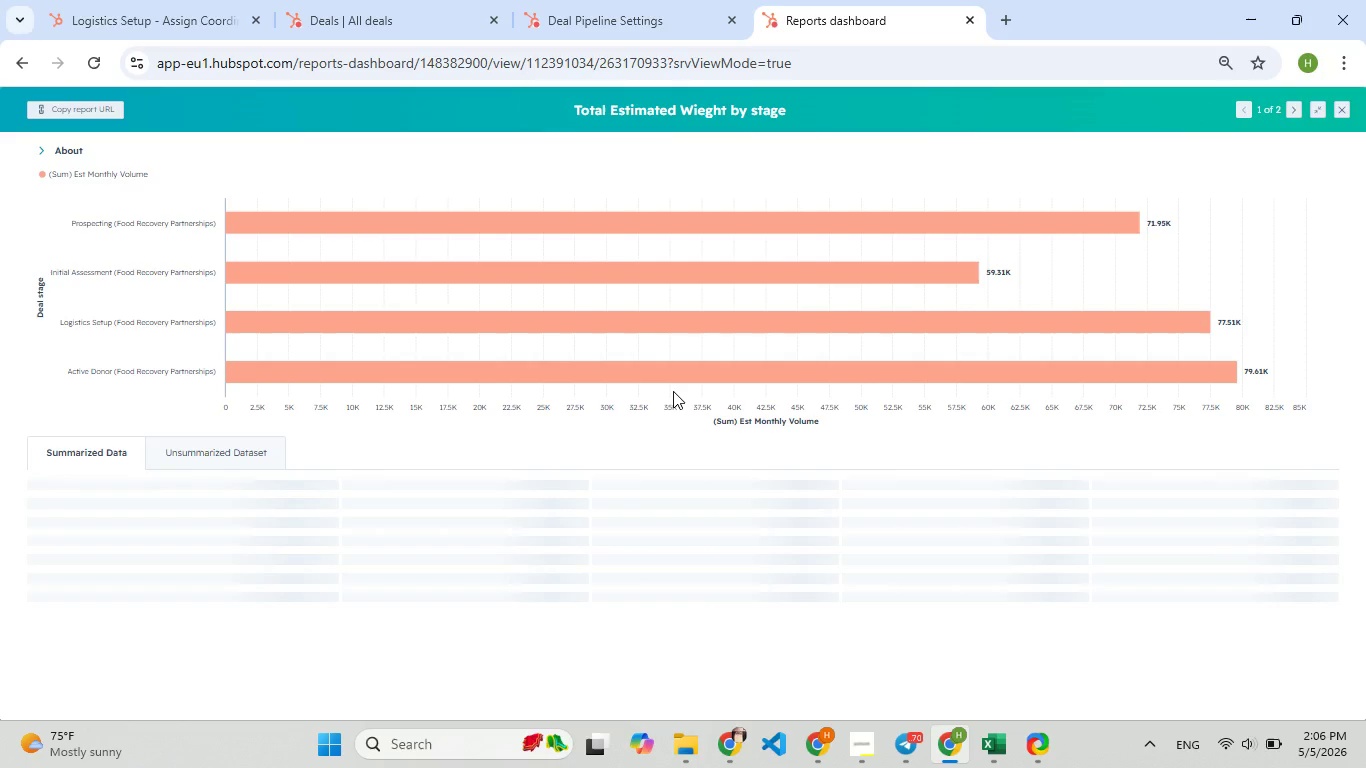 
key(Meta+Shift+S)
 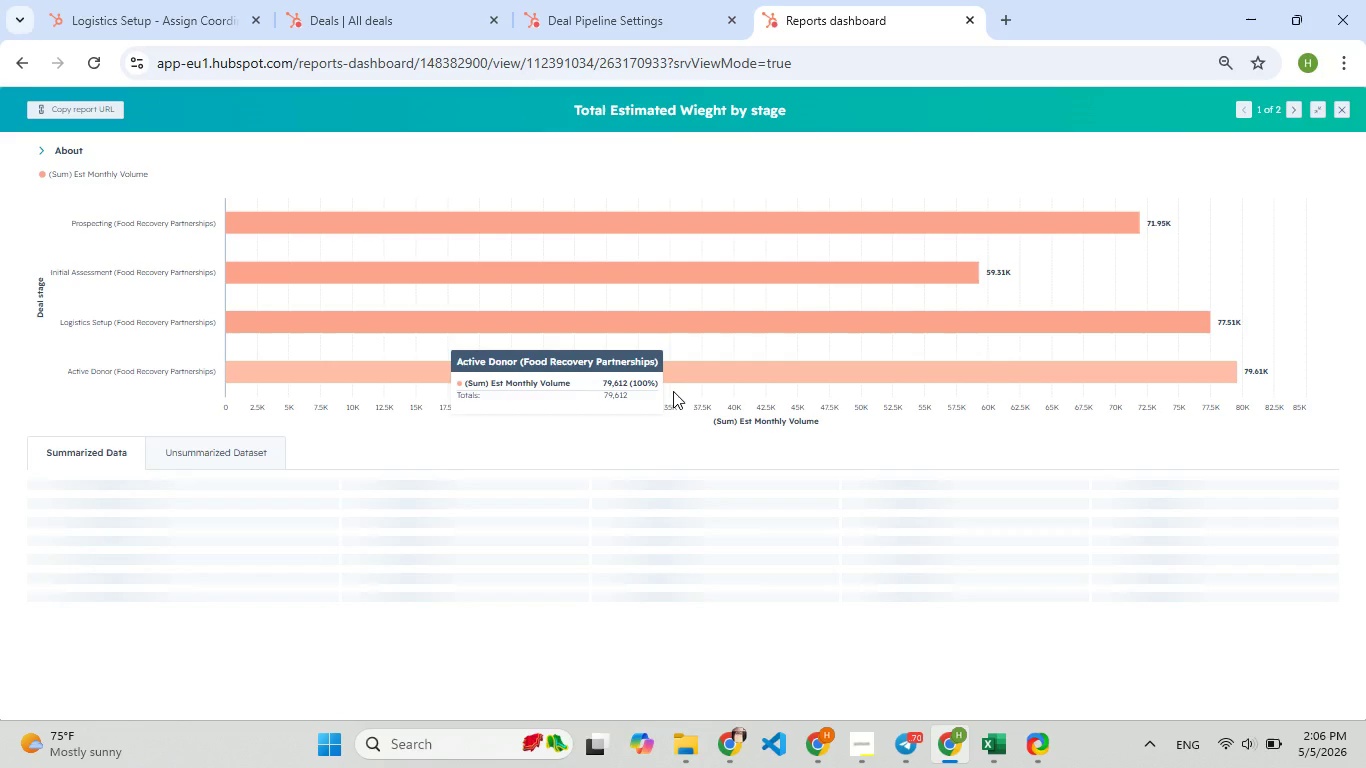 
mouse_move([824, 305])
 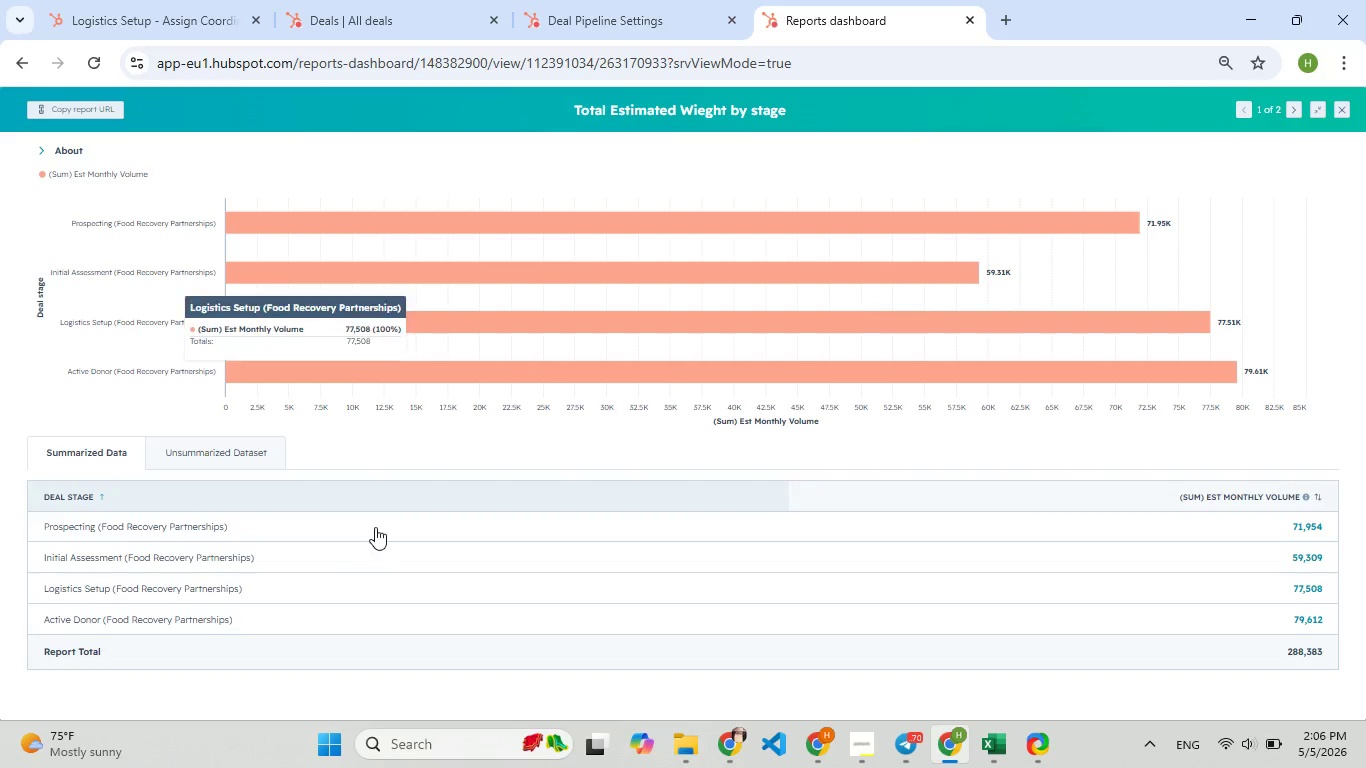 
scroll: coordinate [550, 386], scroll_direction: down, amount: 4.0
 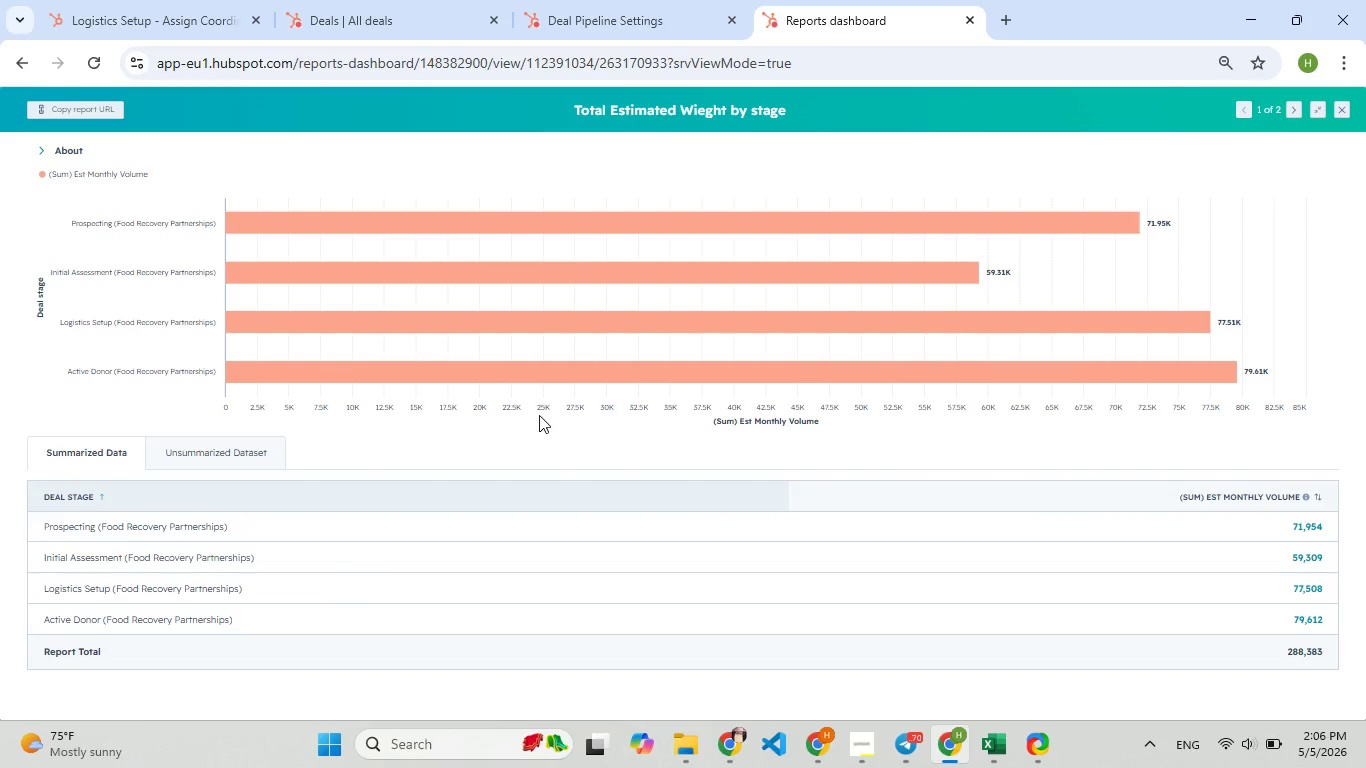 
scroll: coordinate [539, 415], scroll_direction: up, amount: 2.0
 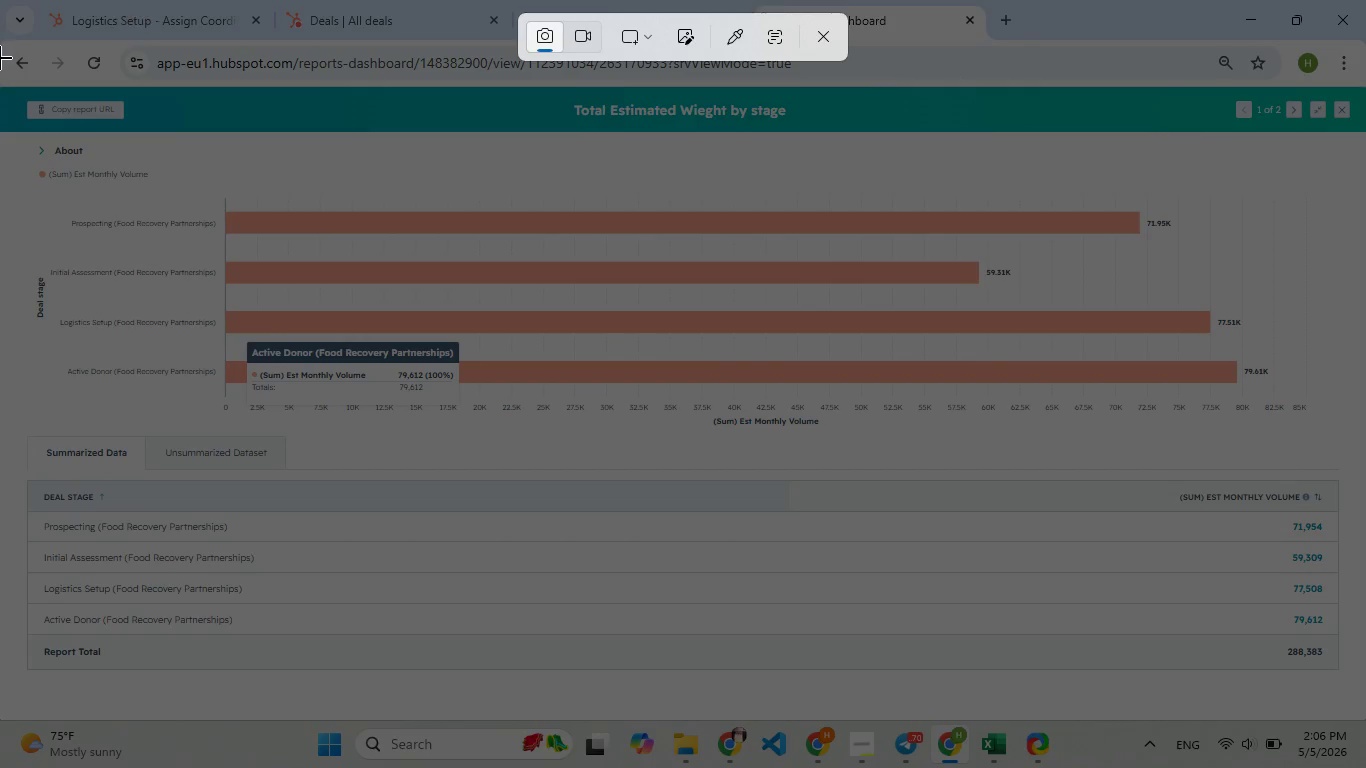 
left_click_drag(start_coordinate=[0, 93], to_coordinate=[1357, 682])
 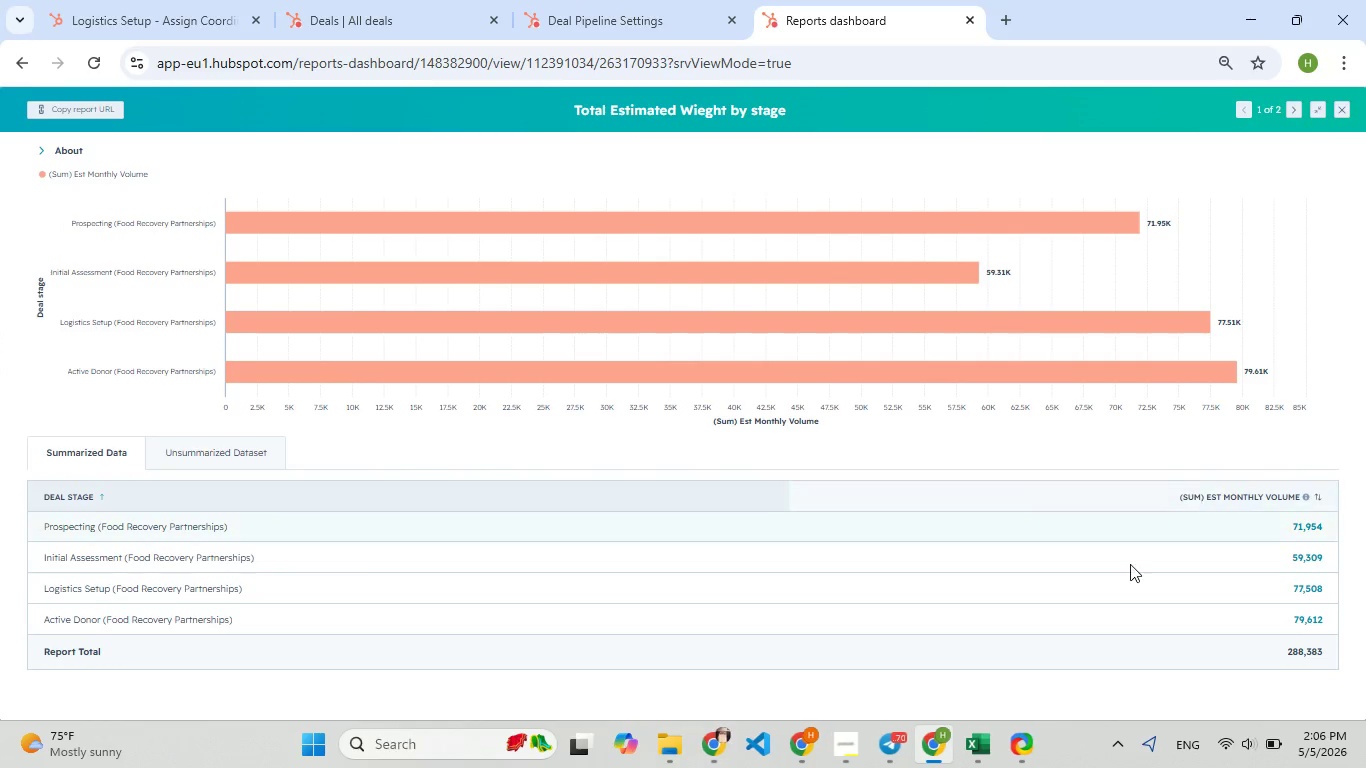 
wait(5.28)
 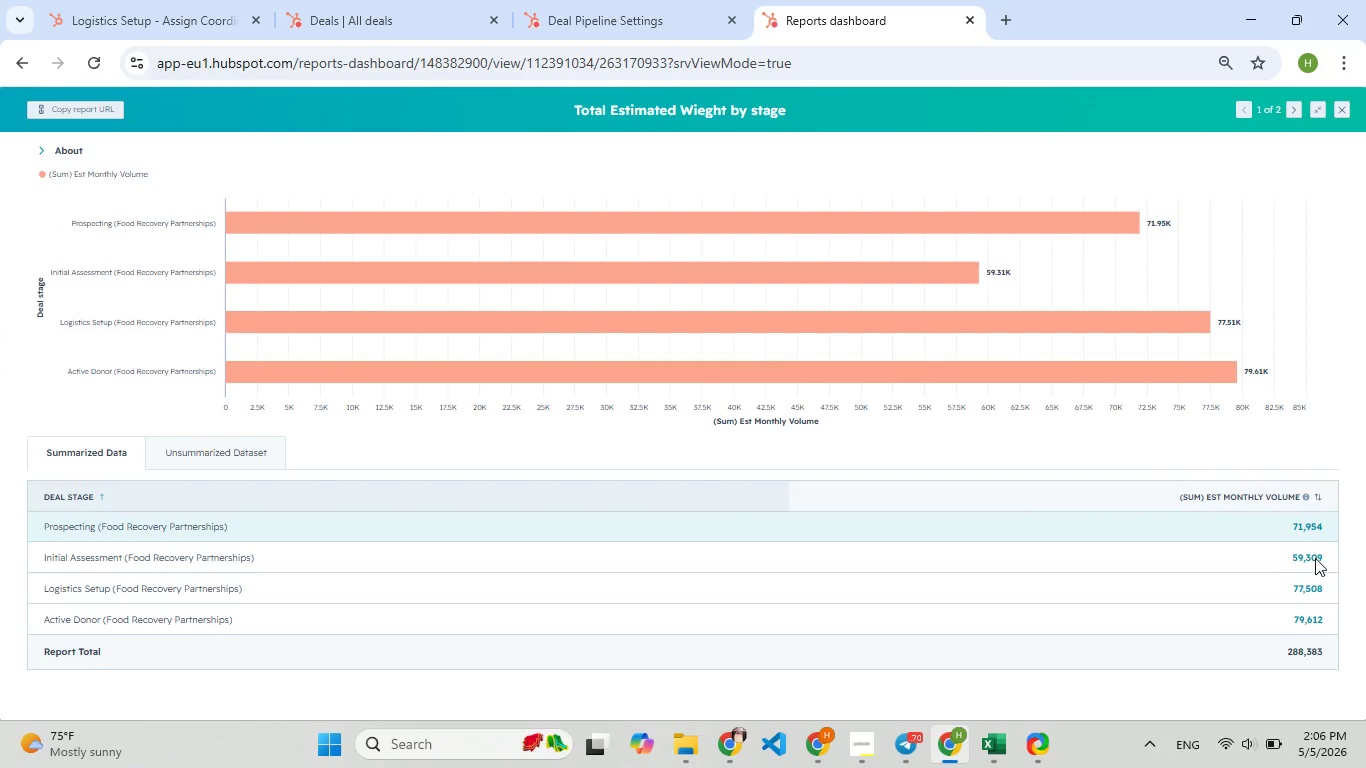 
left_click([1132, 610])
 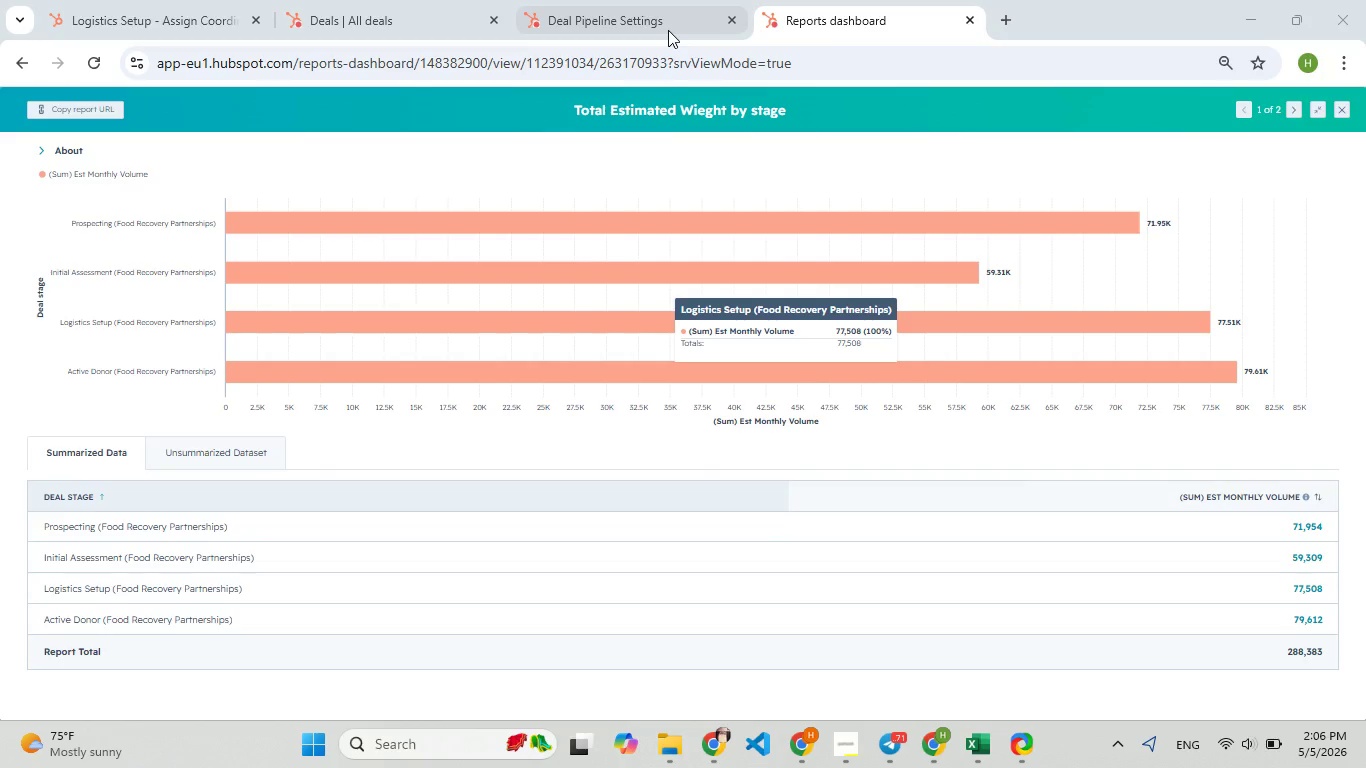 
left_click([715, 108])
 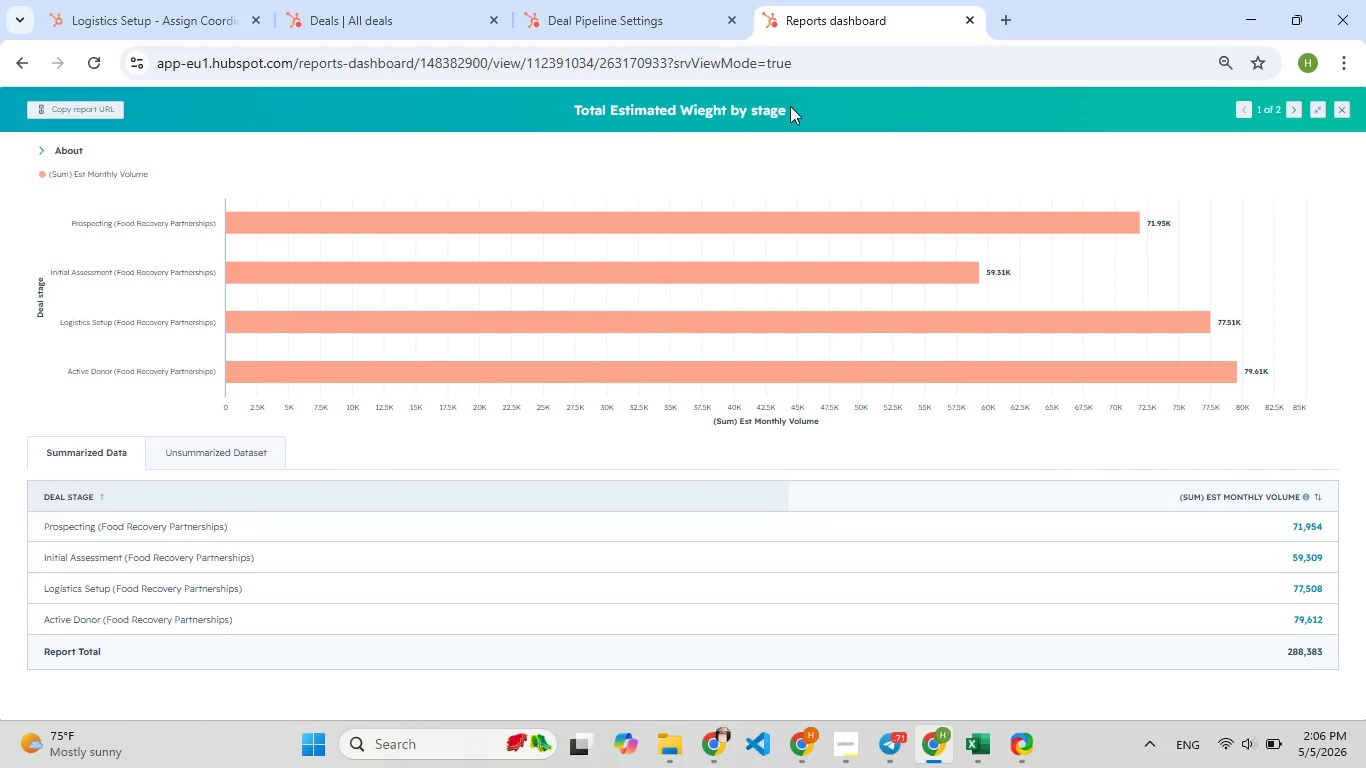 
left_click_drag(start_coordinate=[790, 106], to_coordinate=[580, 126])
 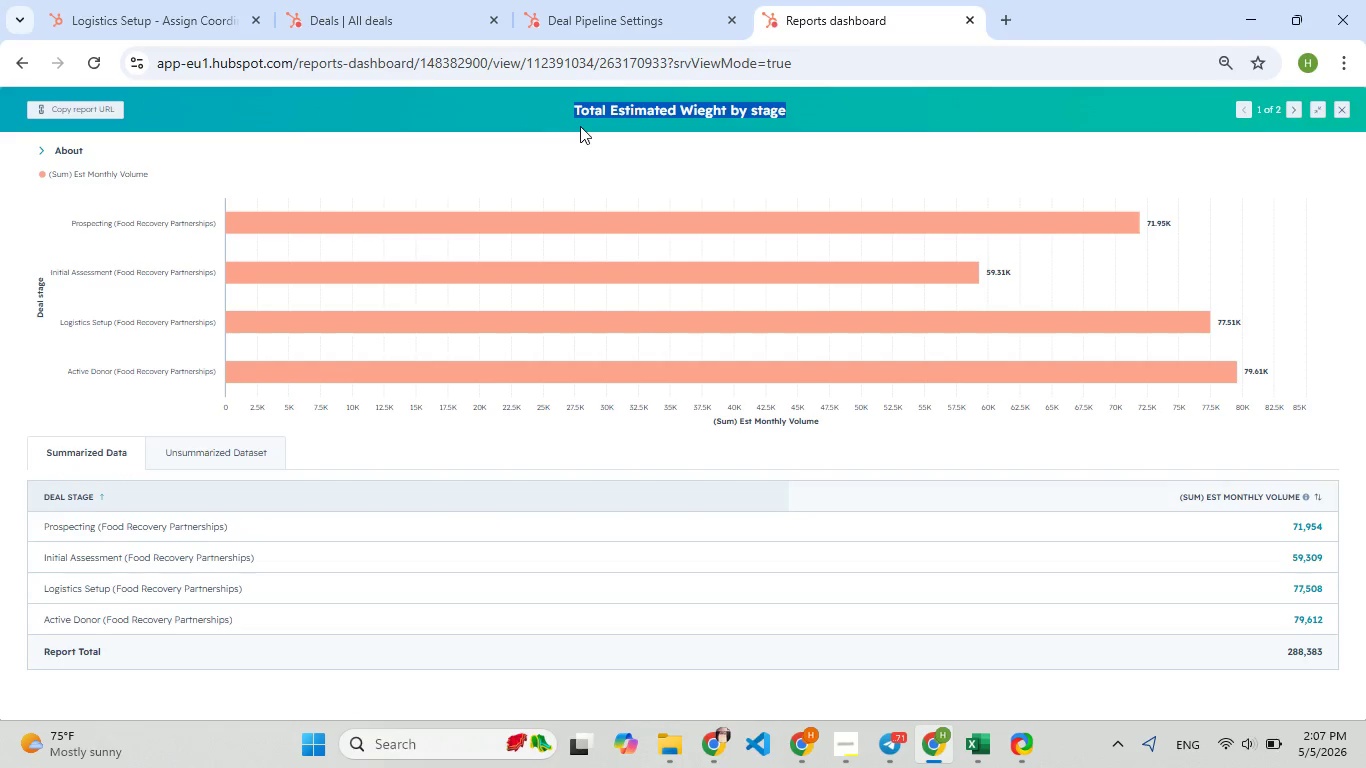 
key(Control+C)
 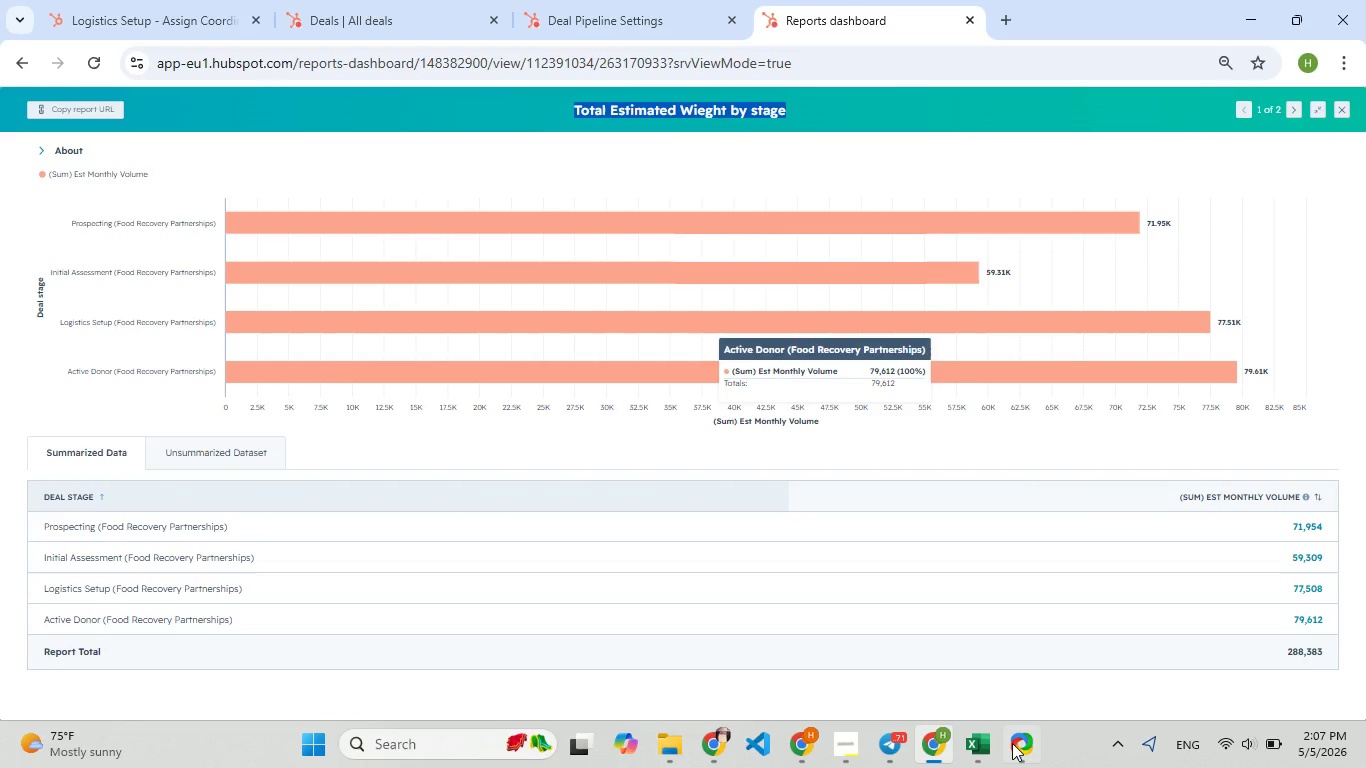 
left_click([1014, 753])
 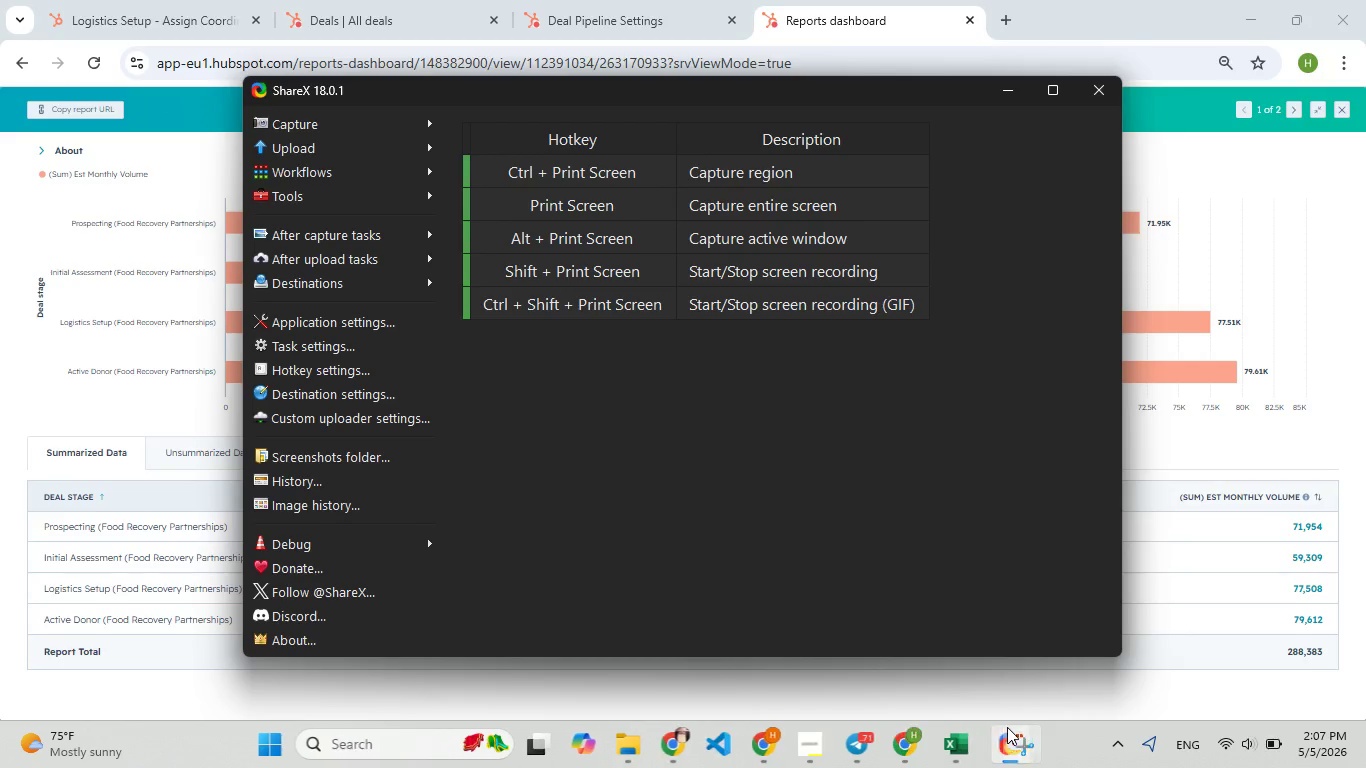 
left_click([1007, 727])
 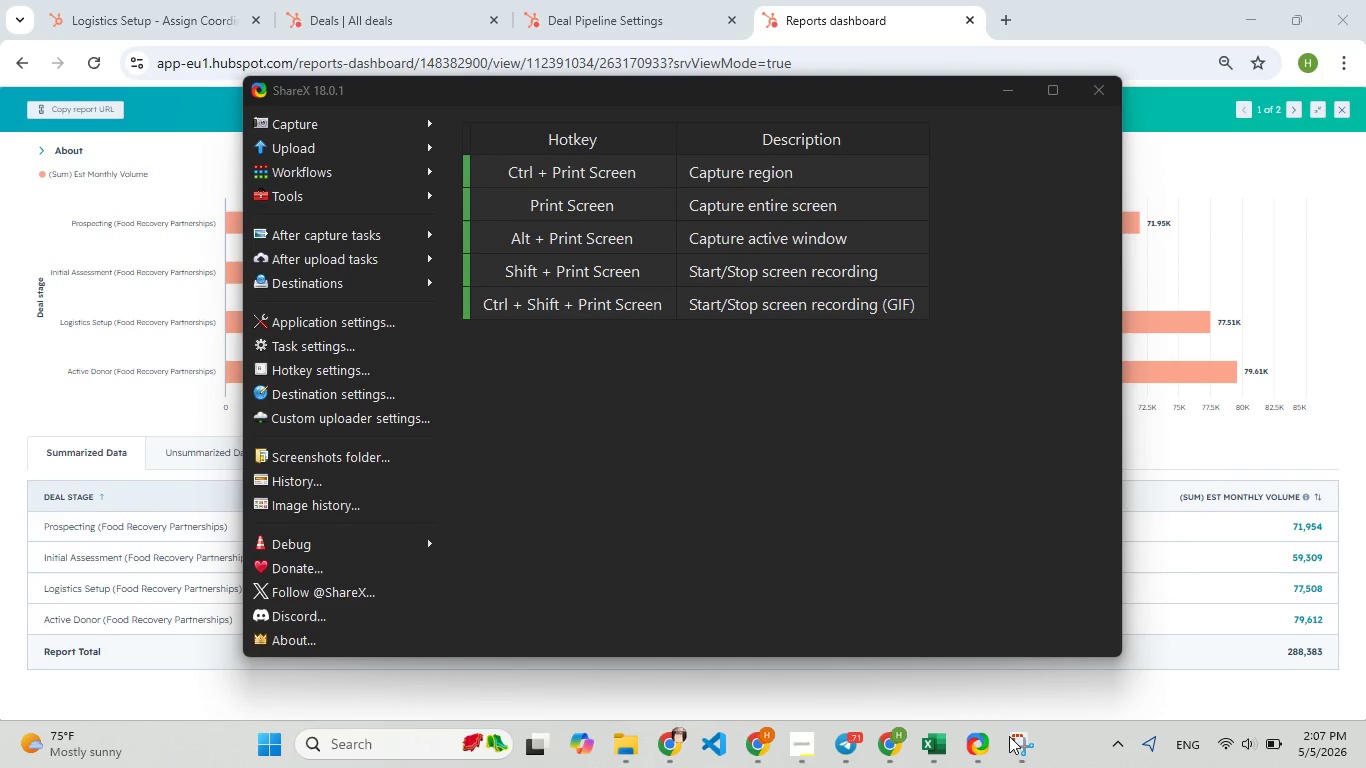 
left_click([1009, 737])
 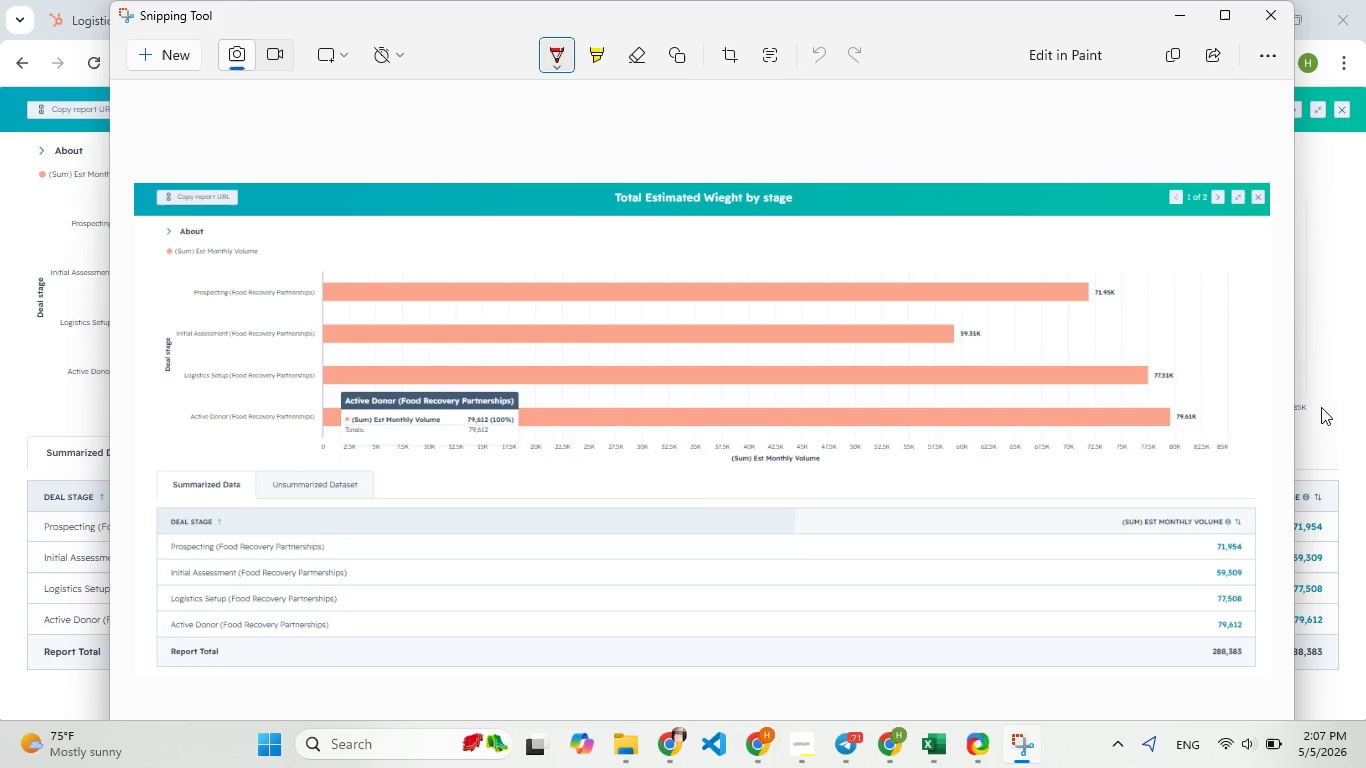 
left_click([1321, 405])
 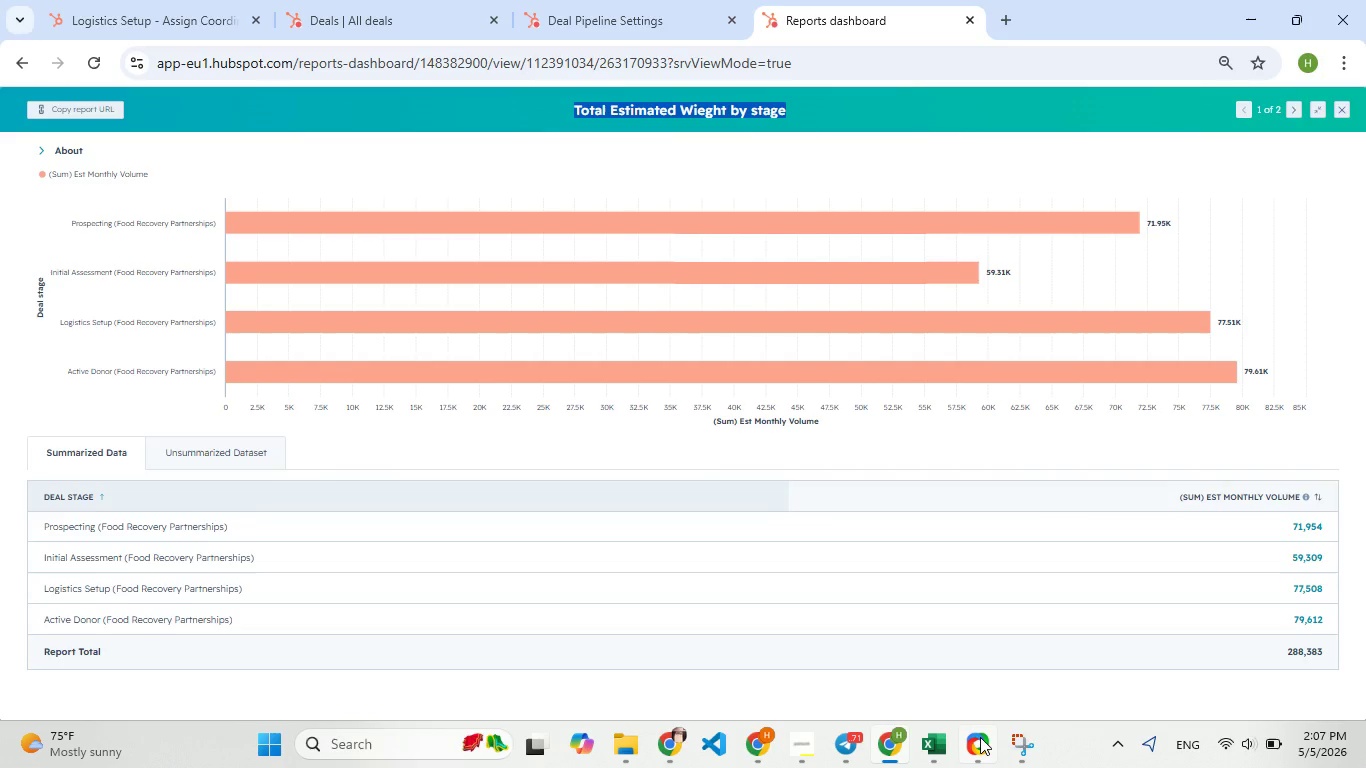 
left_click([980, 737])
 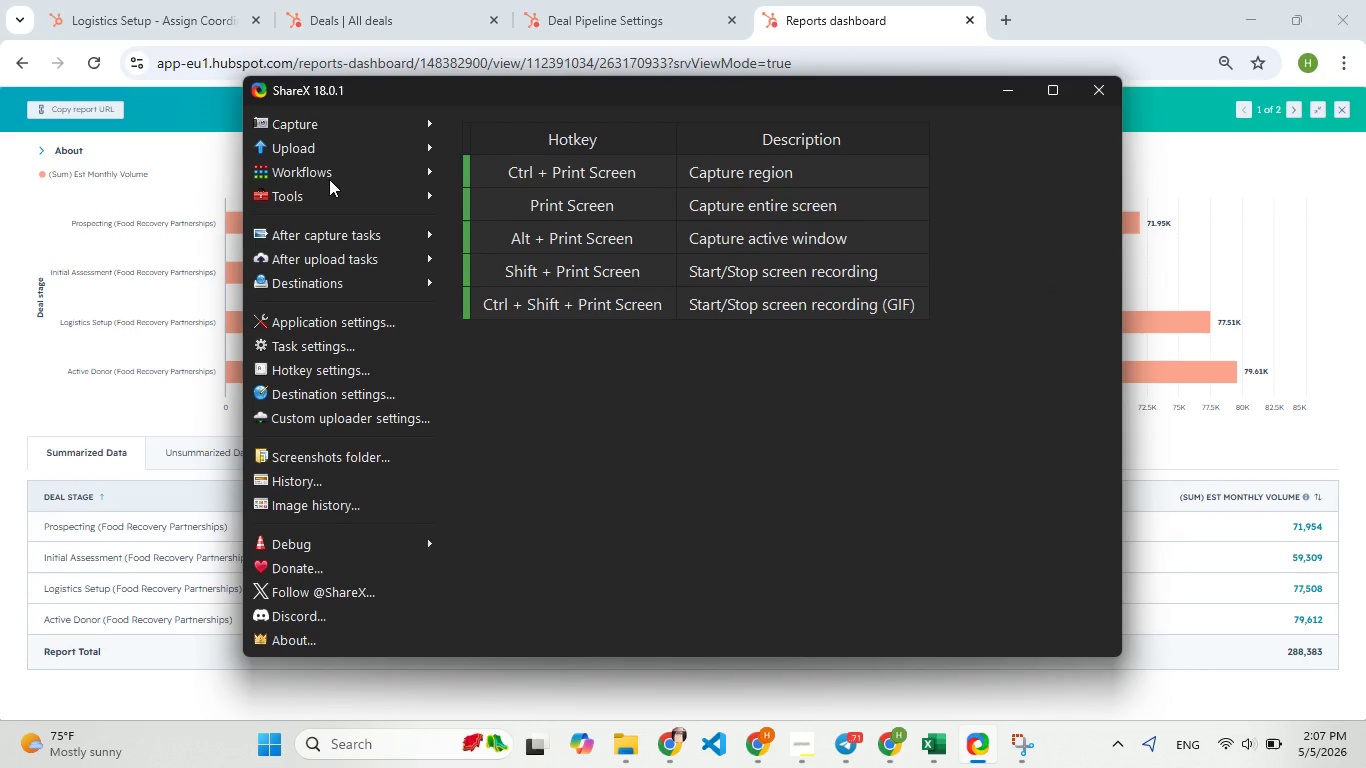 
left_click([329, 168])
 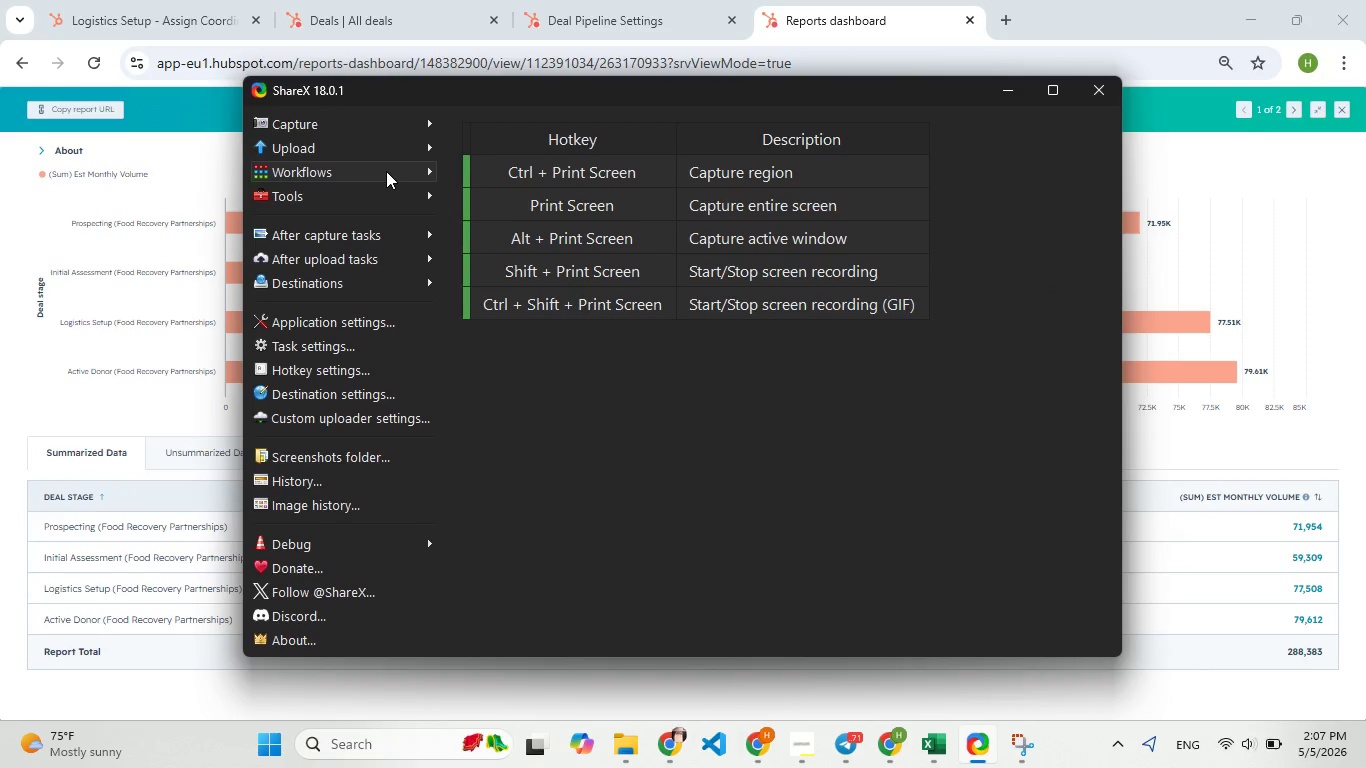 
left_click([386, 171])
 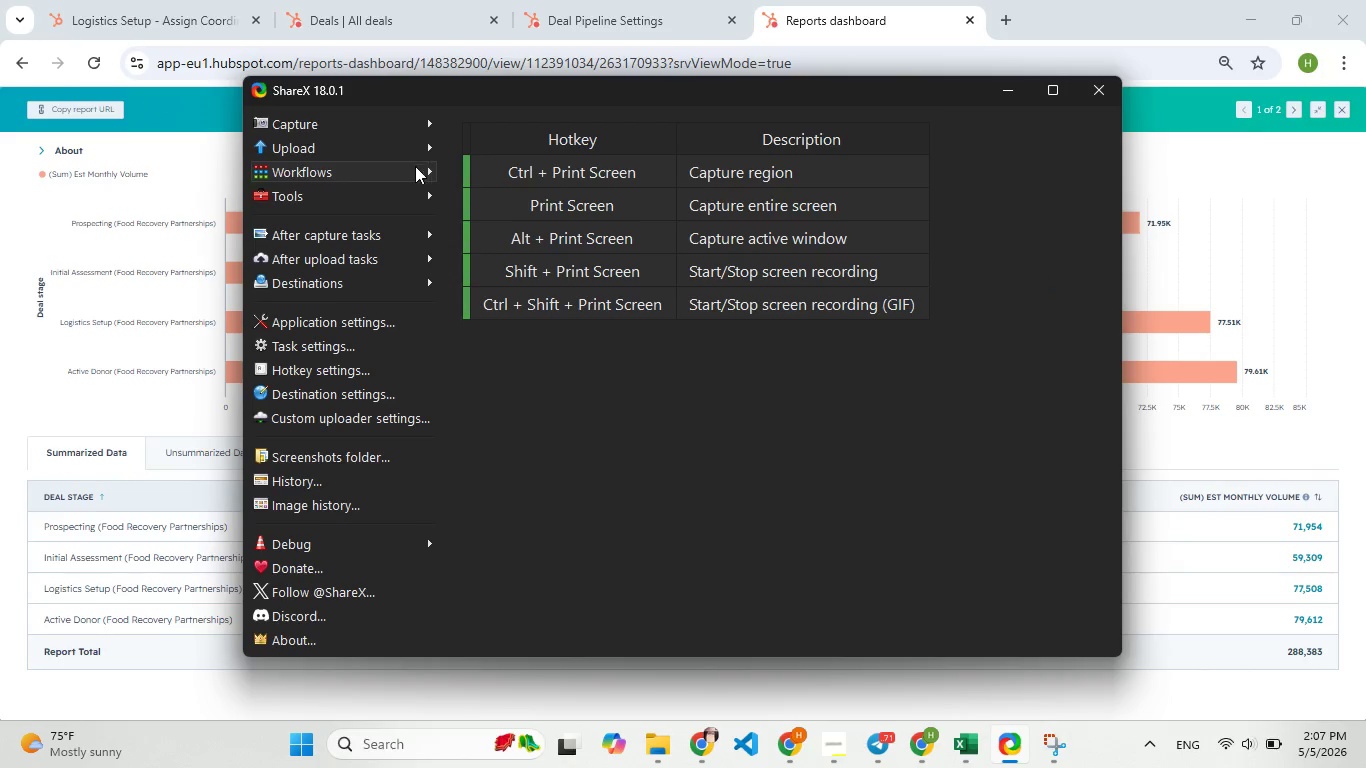 
left_click([415, 166])
 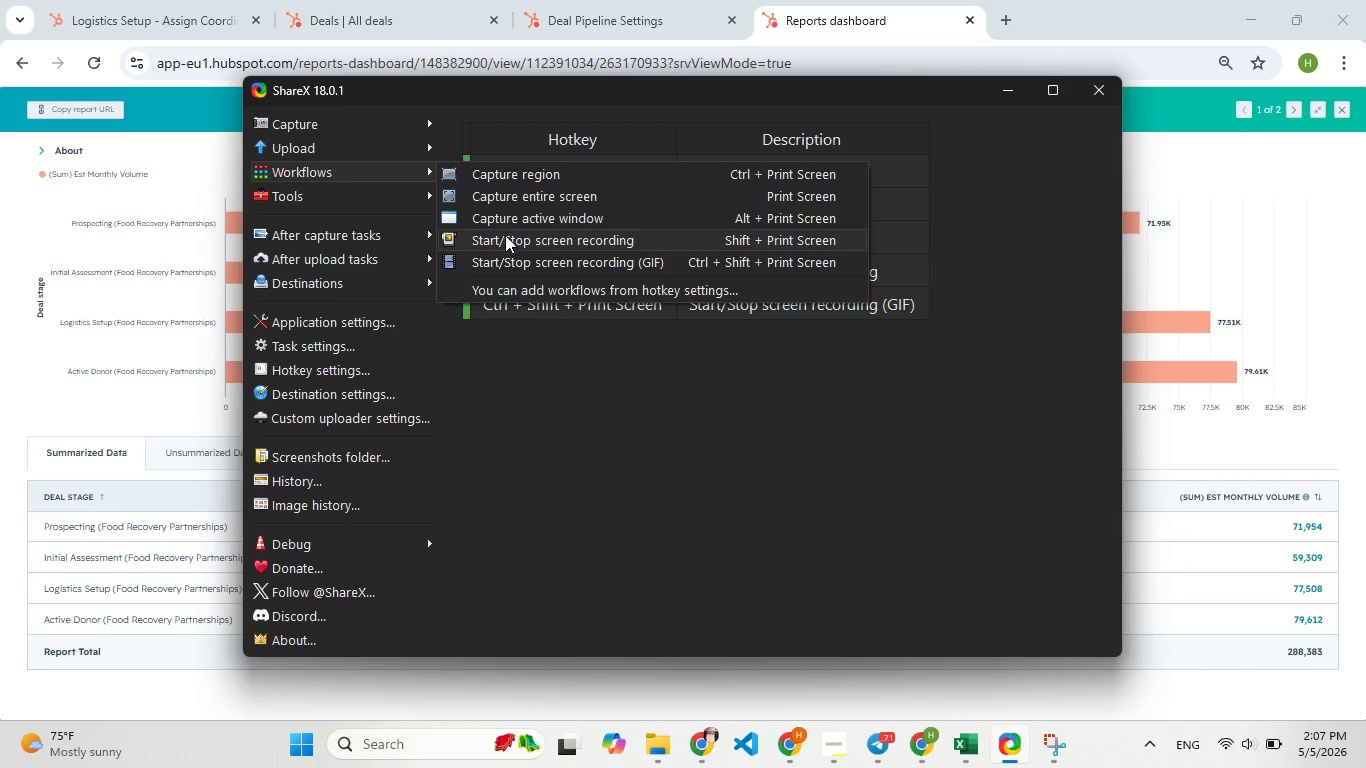 
left_click([505, 235])
 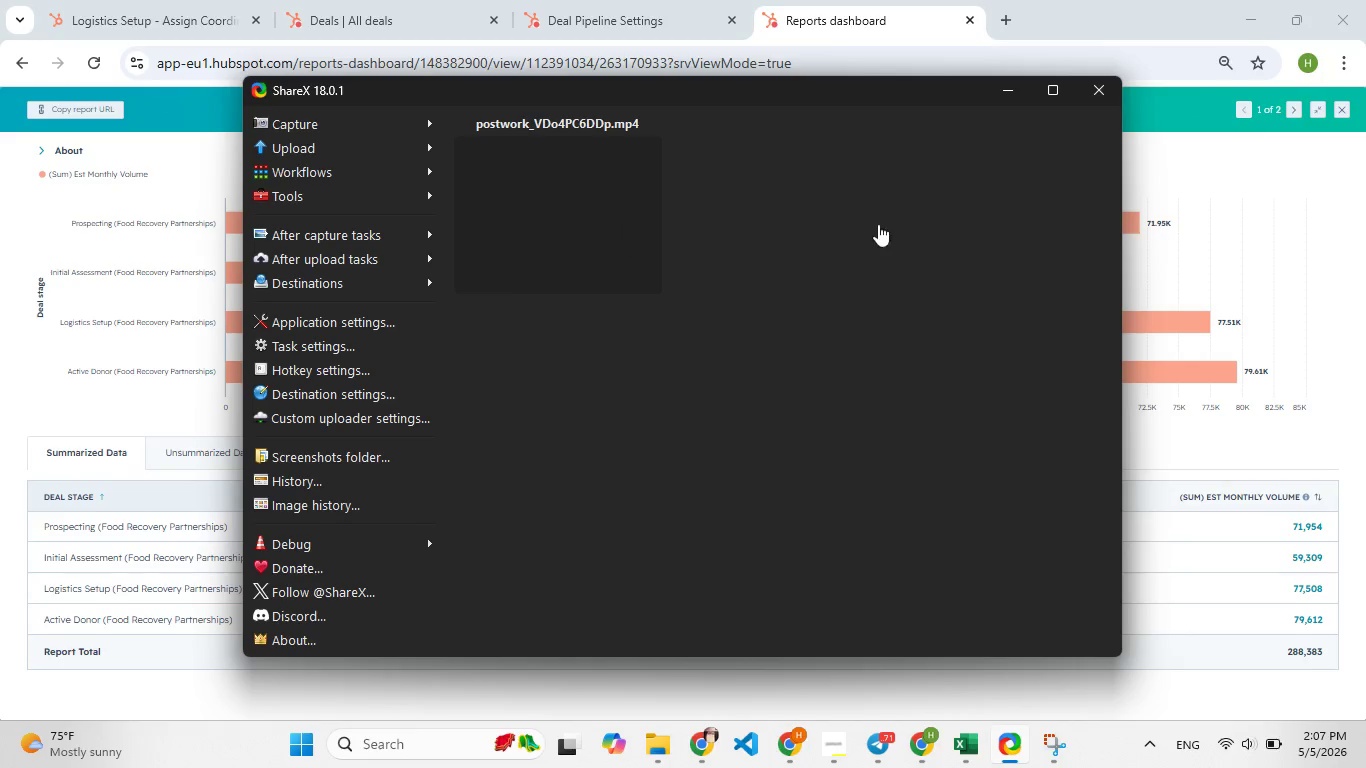 
left_click([1172, 209])
 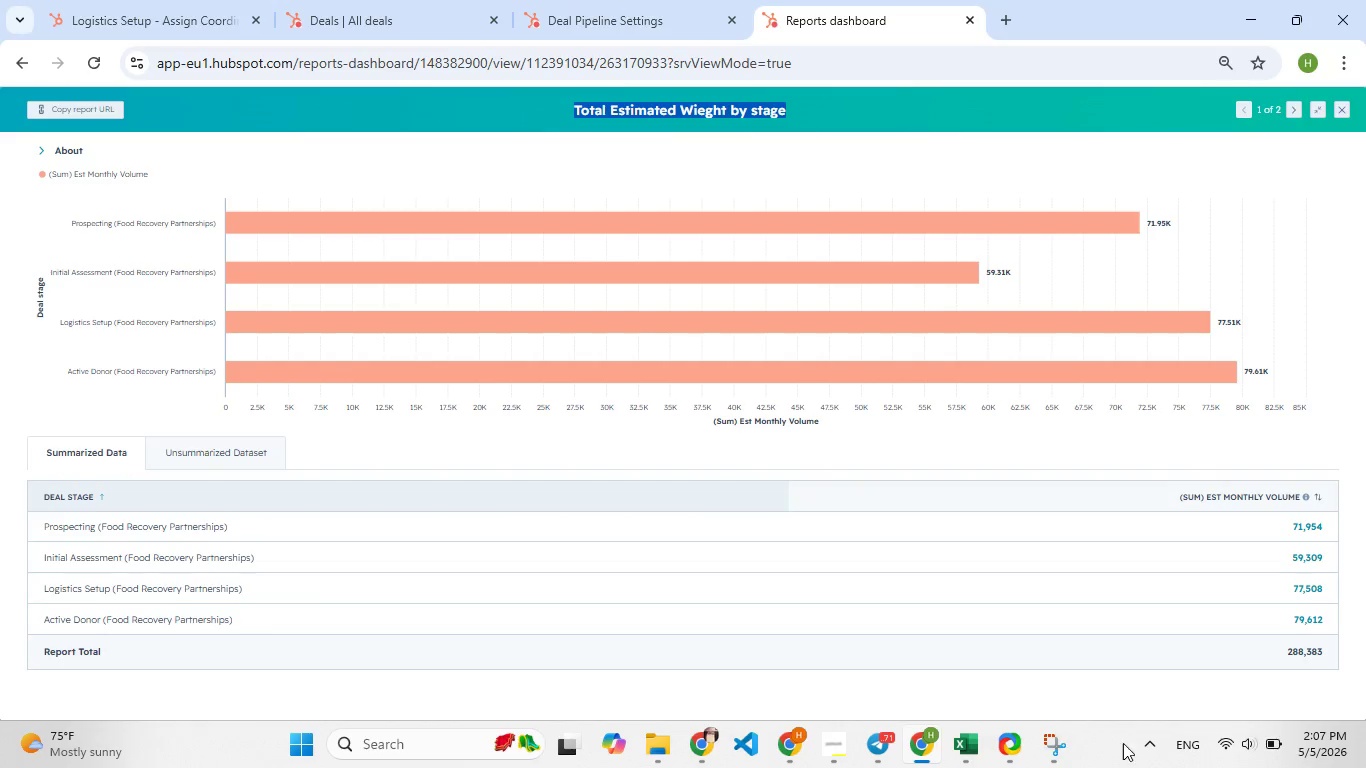 
left_click([1060, 767])
 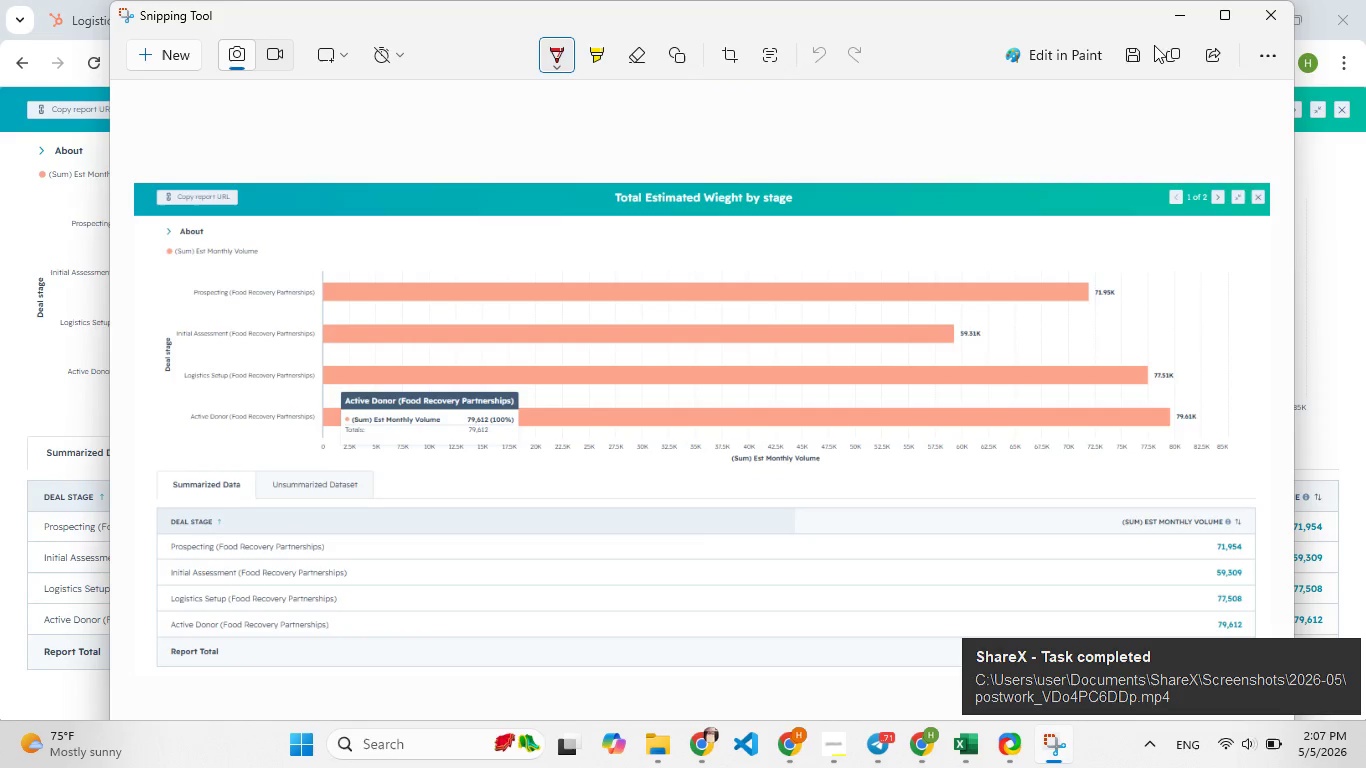 
left_click([1124, 54])
 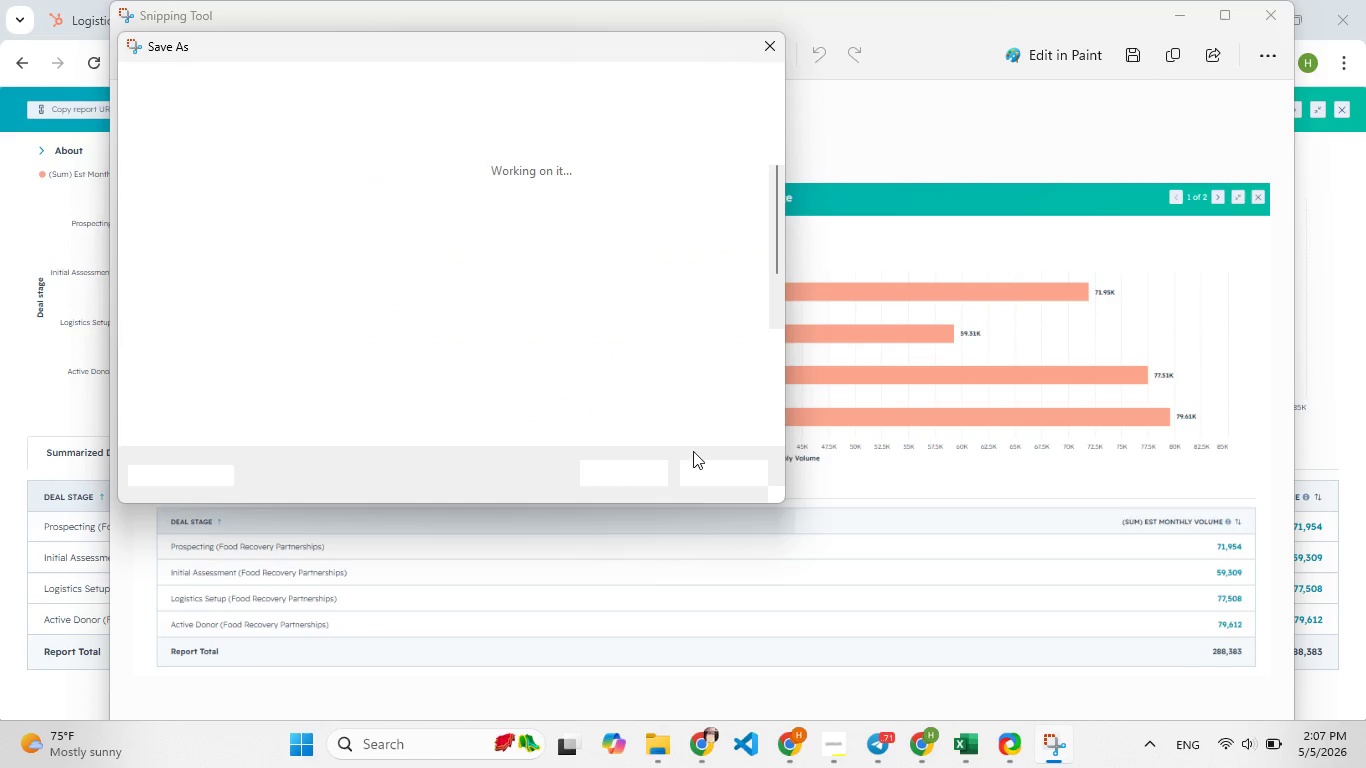 
key(Control+V)
 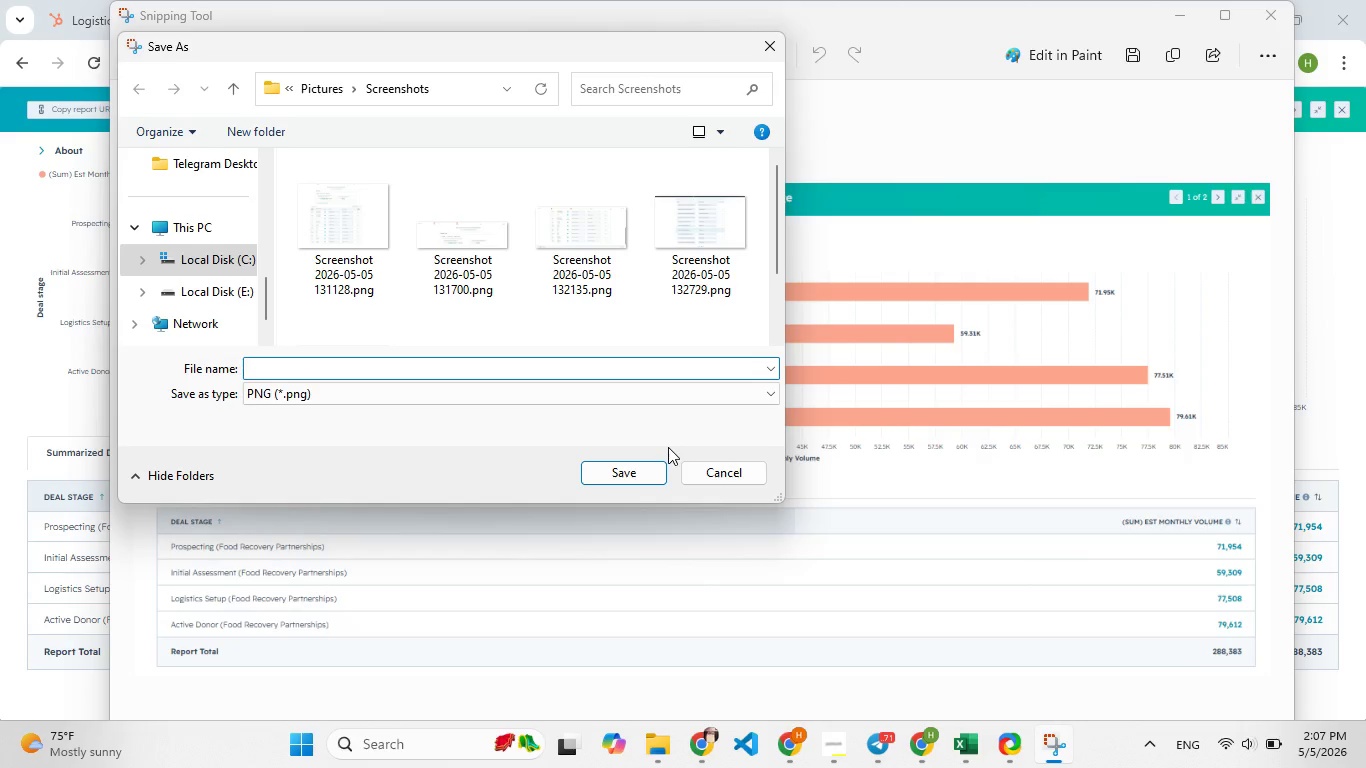 
key(Control+V)
 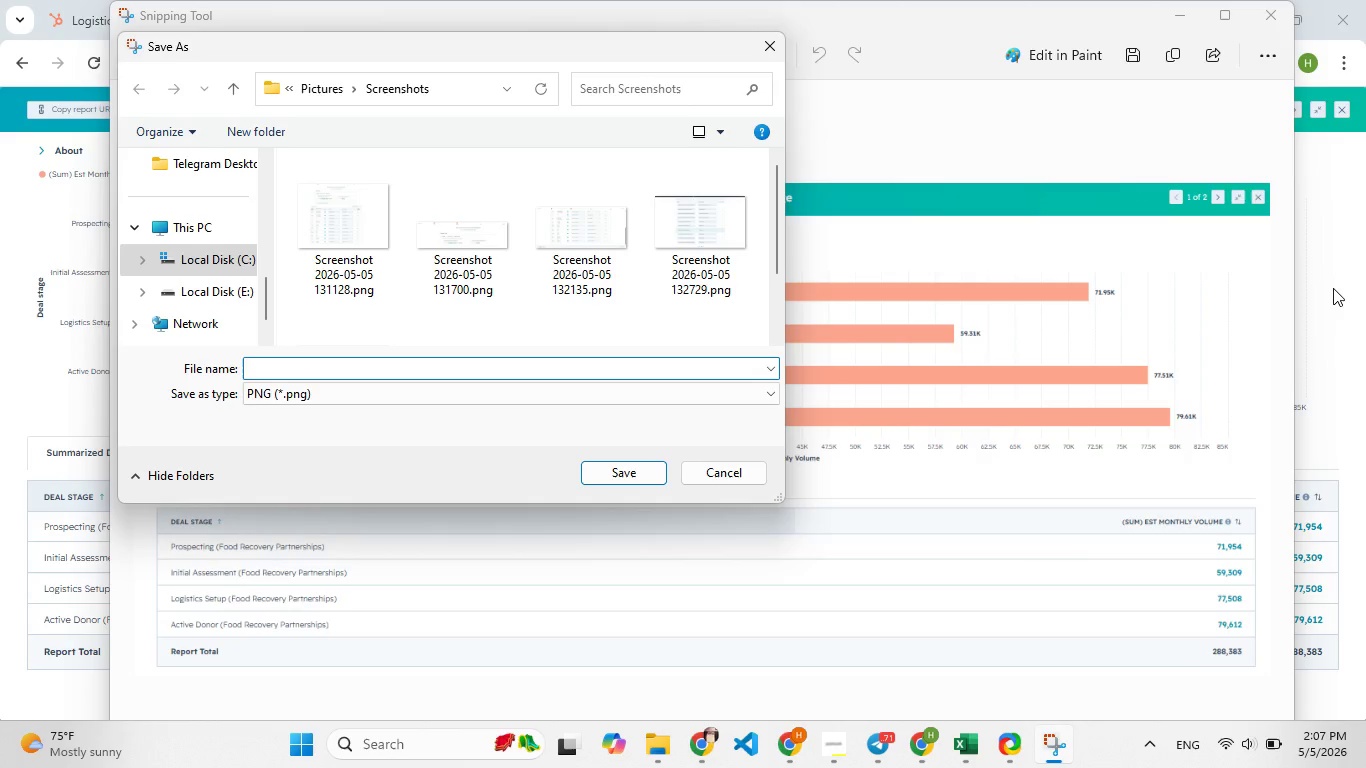 
left_click([1333, 288])
 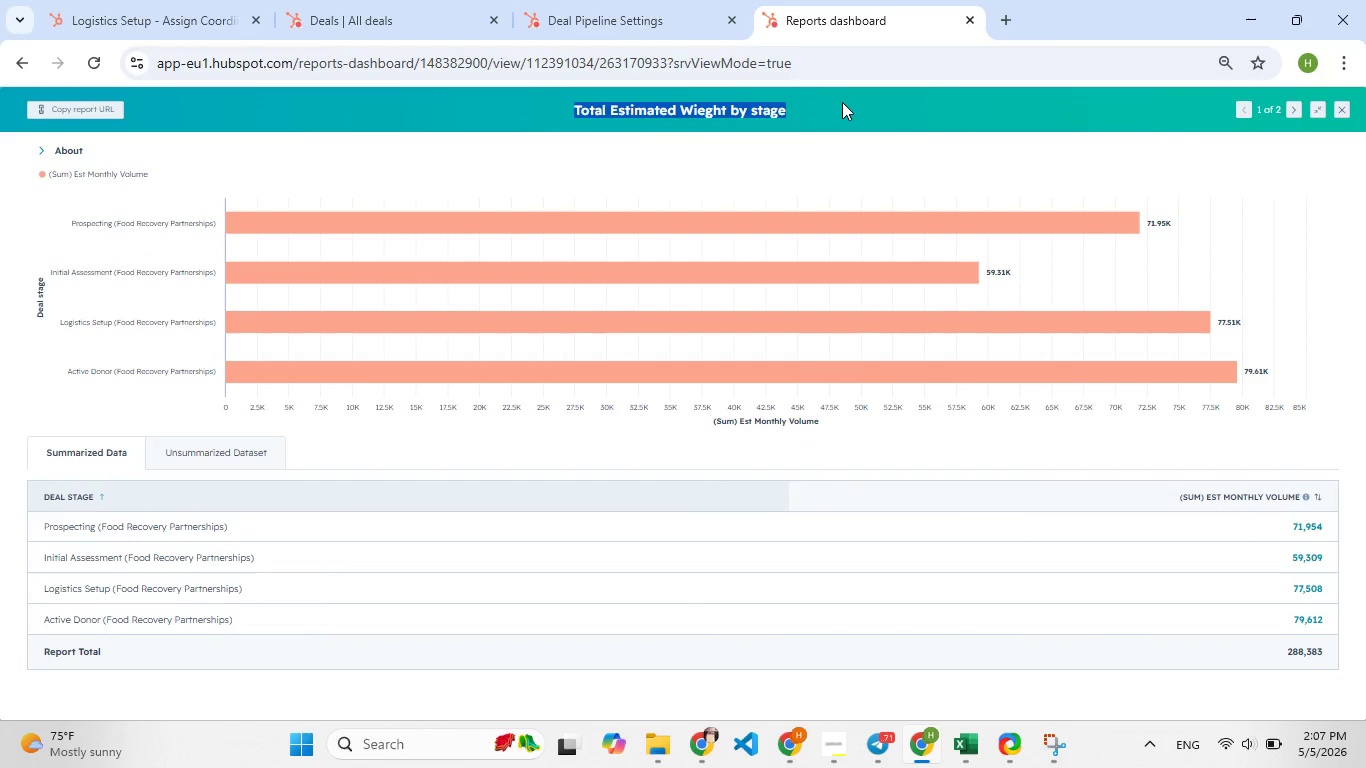 
key(Control+C)
 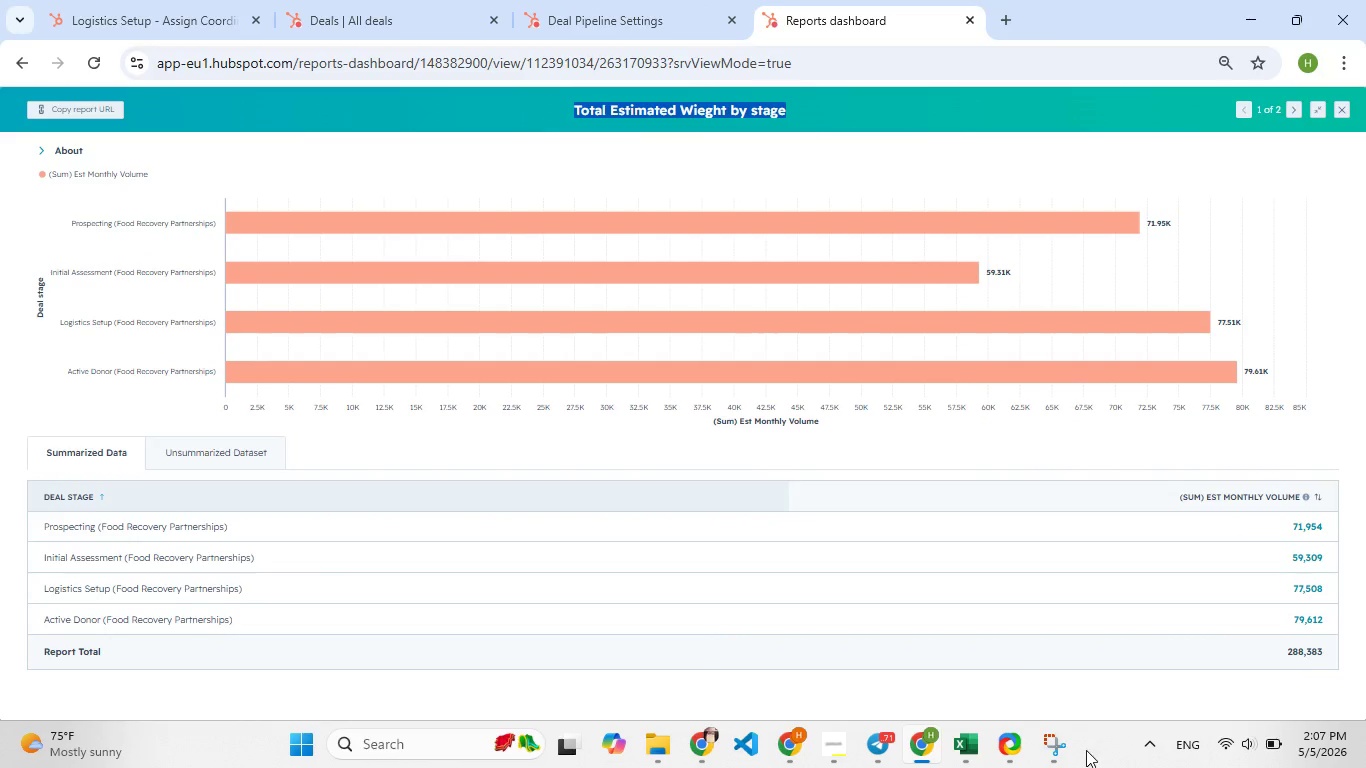 
left_click([1059, 752])
 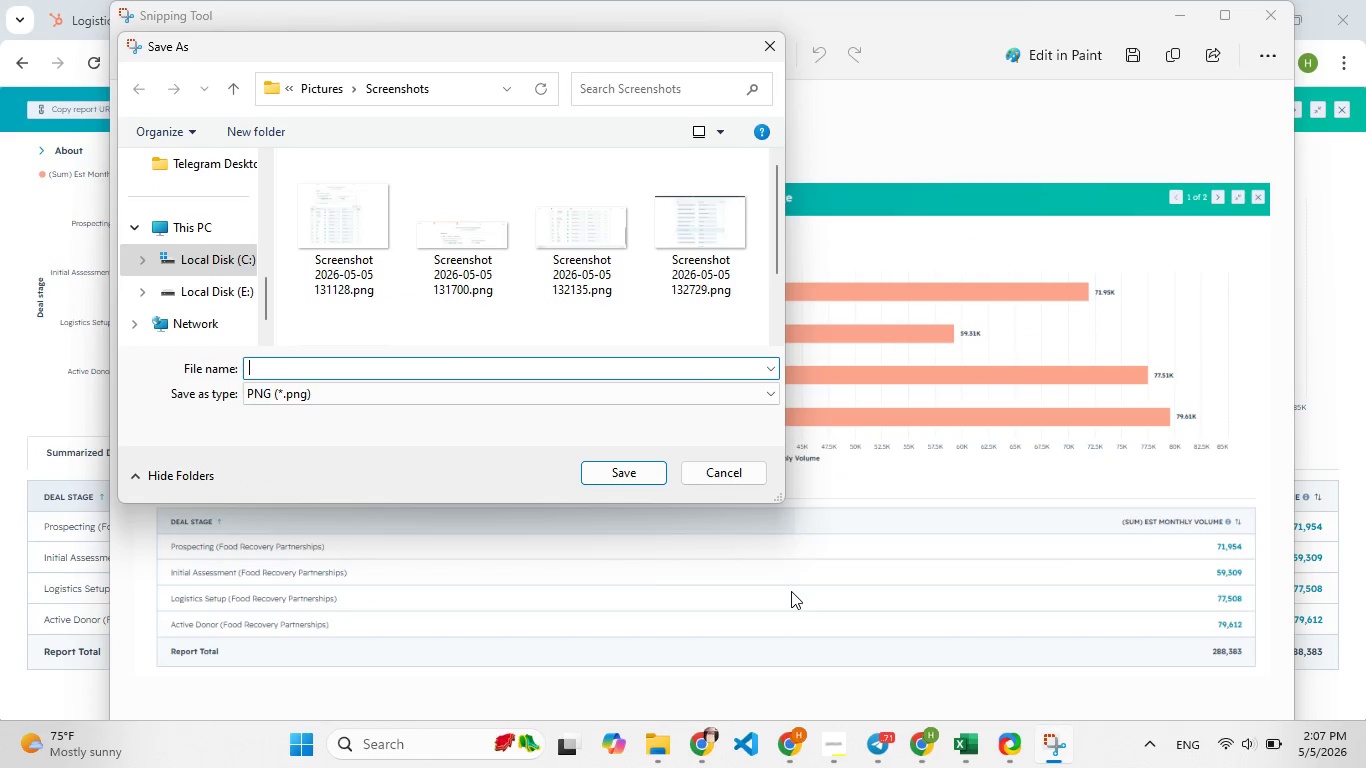 
key(Control+V)
 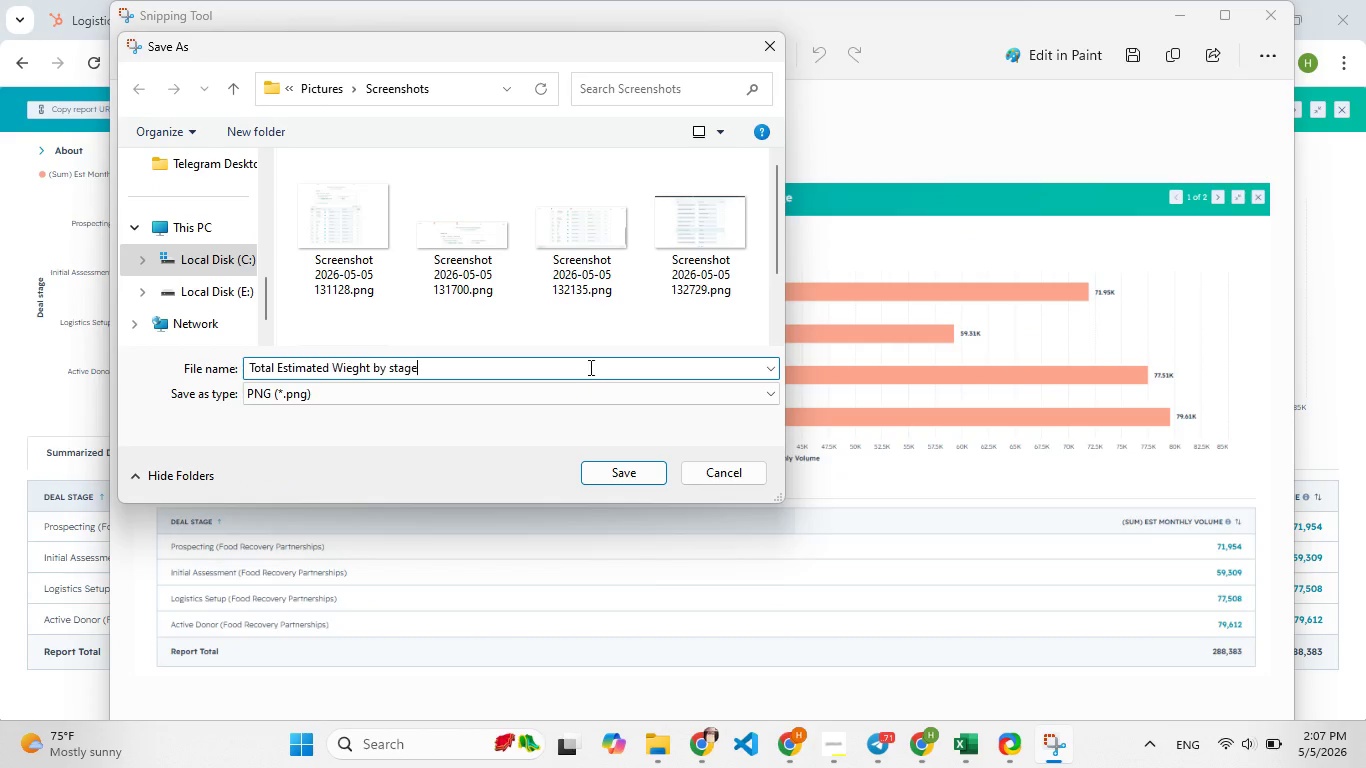 
left_click([589, 361])
 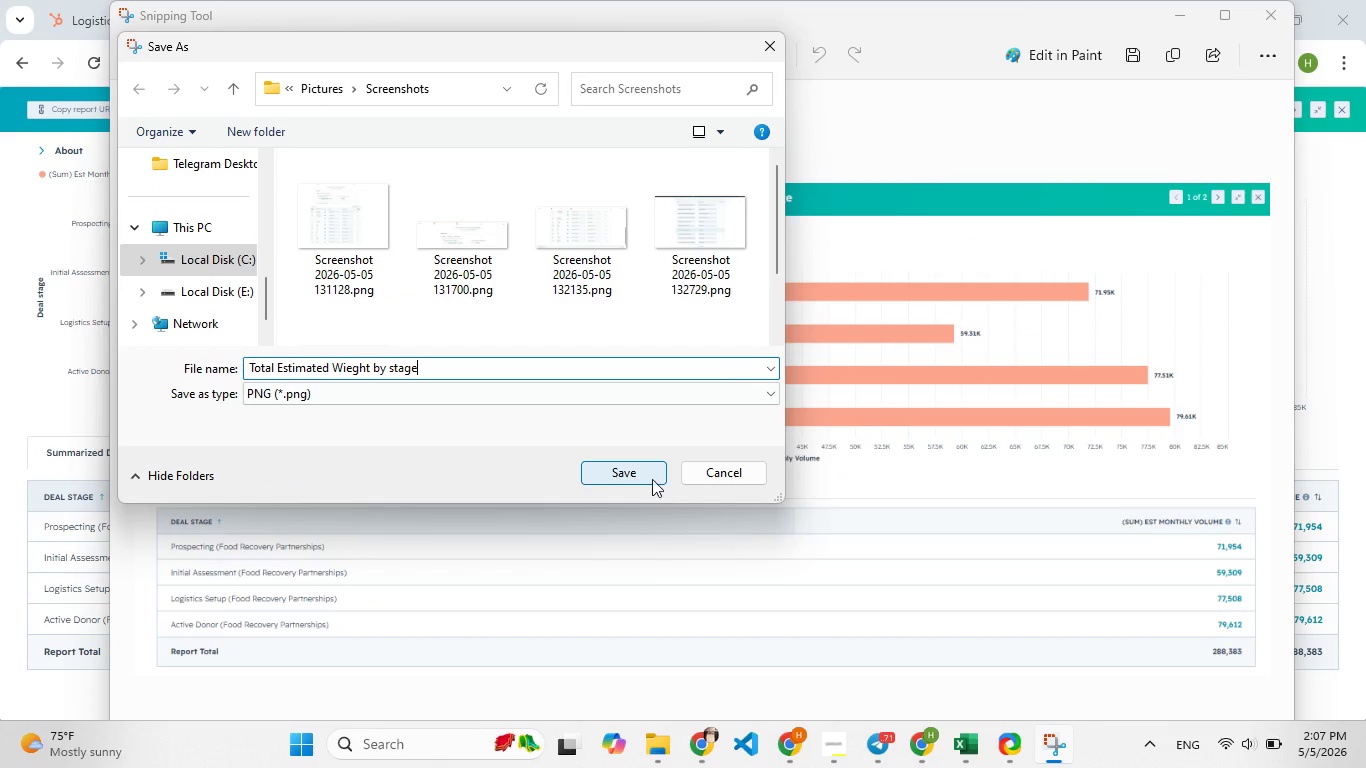 
left_click([647, 471])
 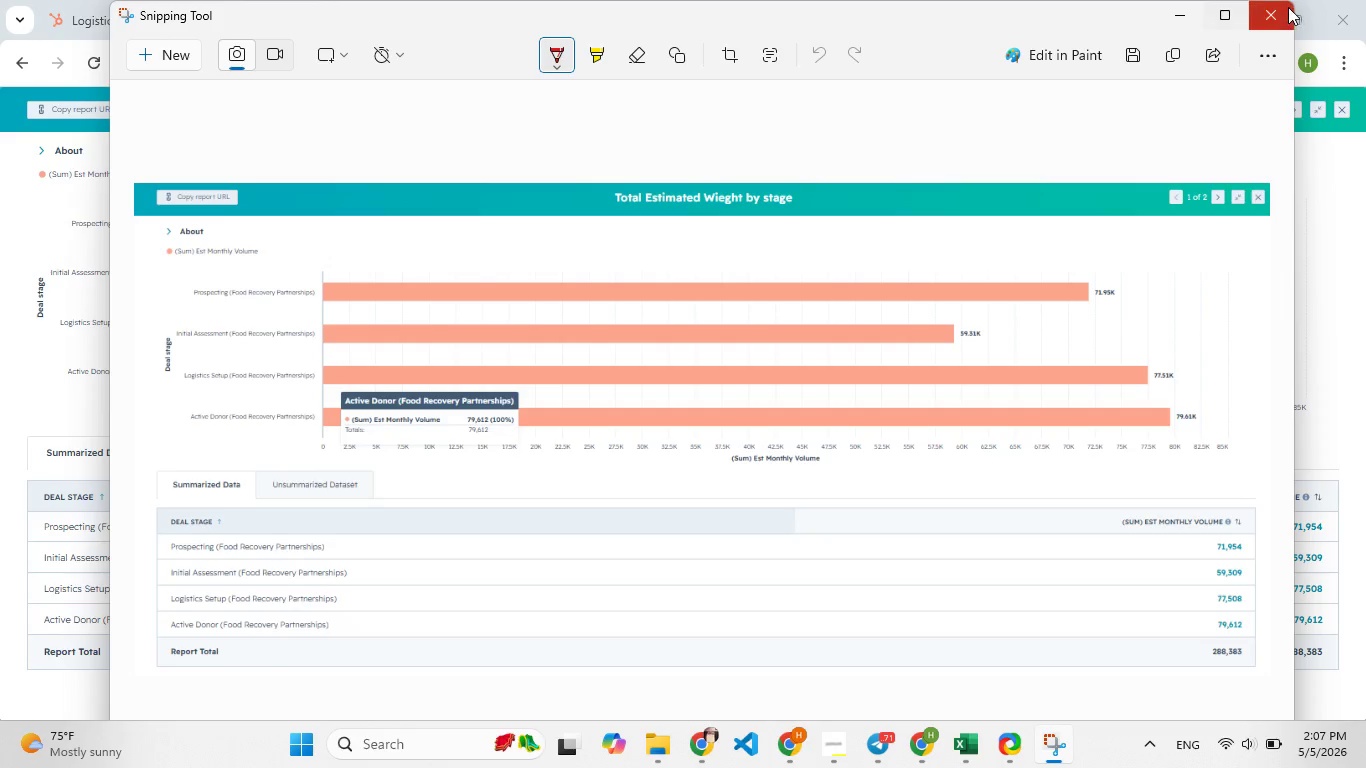 
left_click([1268, 10])
 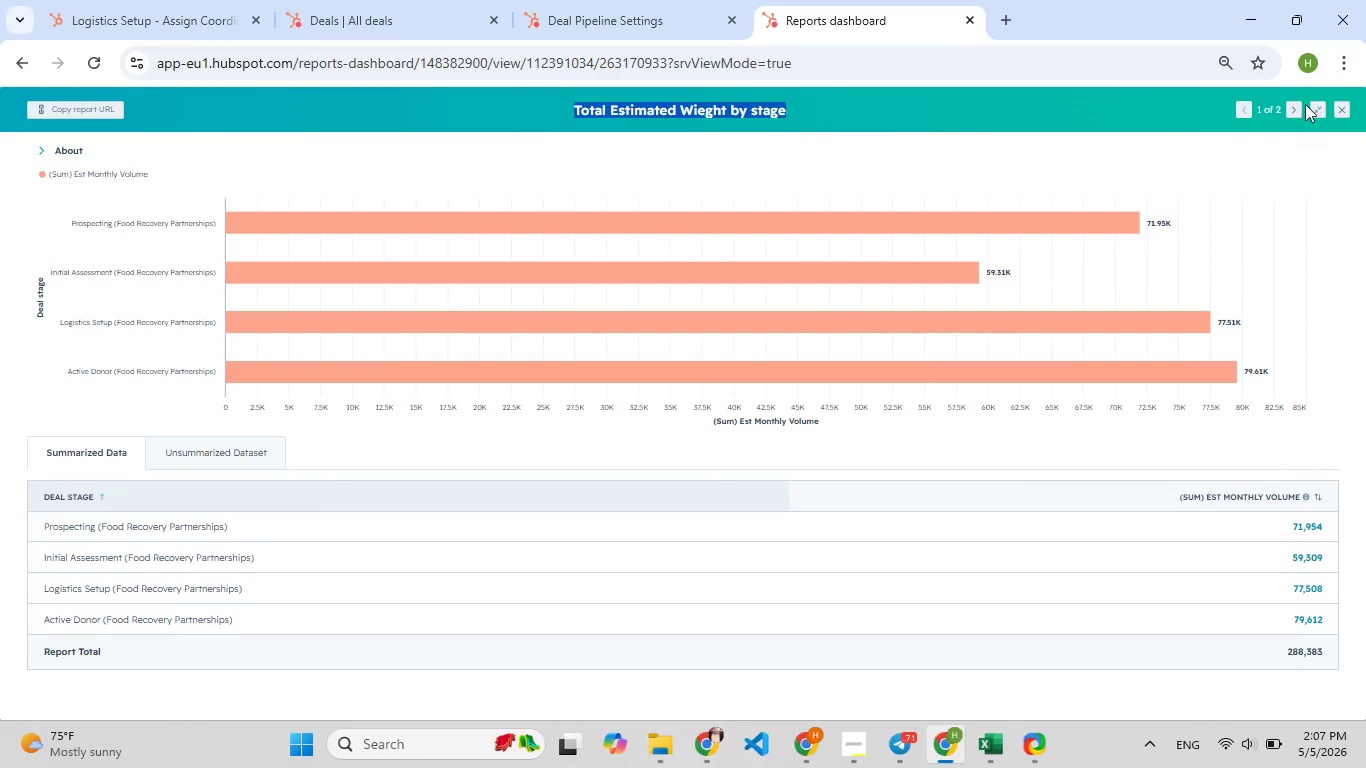 
left_click([1293, 111])
 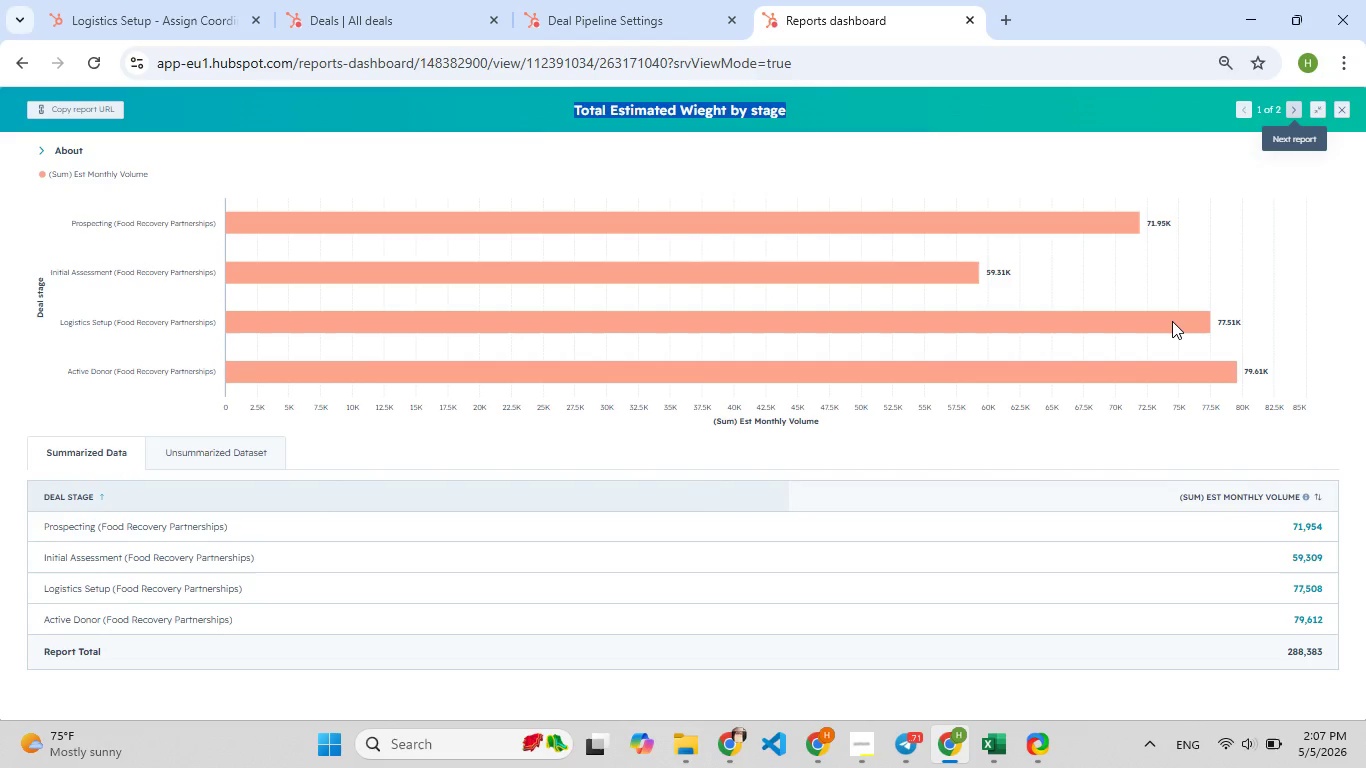 
left_click([1172, 321])
 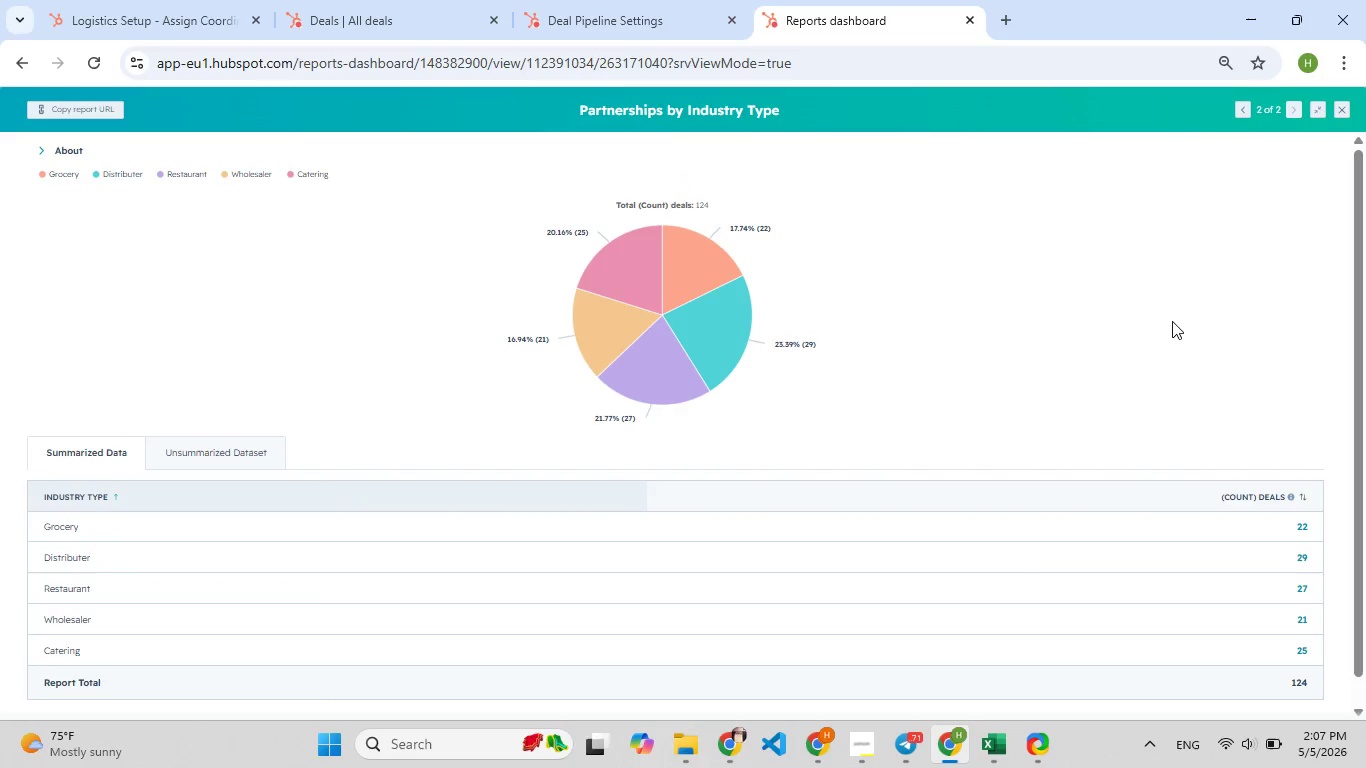 
wait(8.88)
 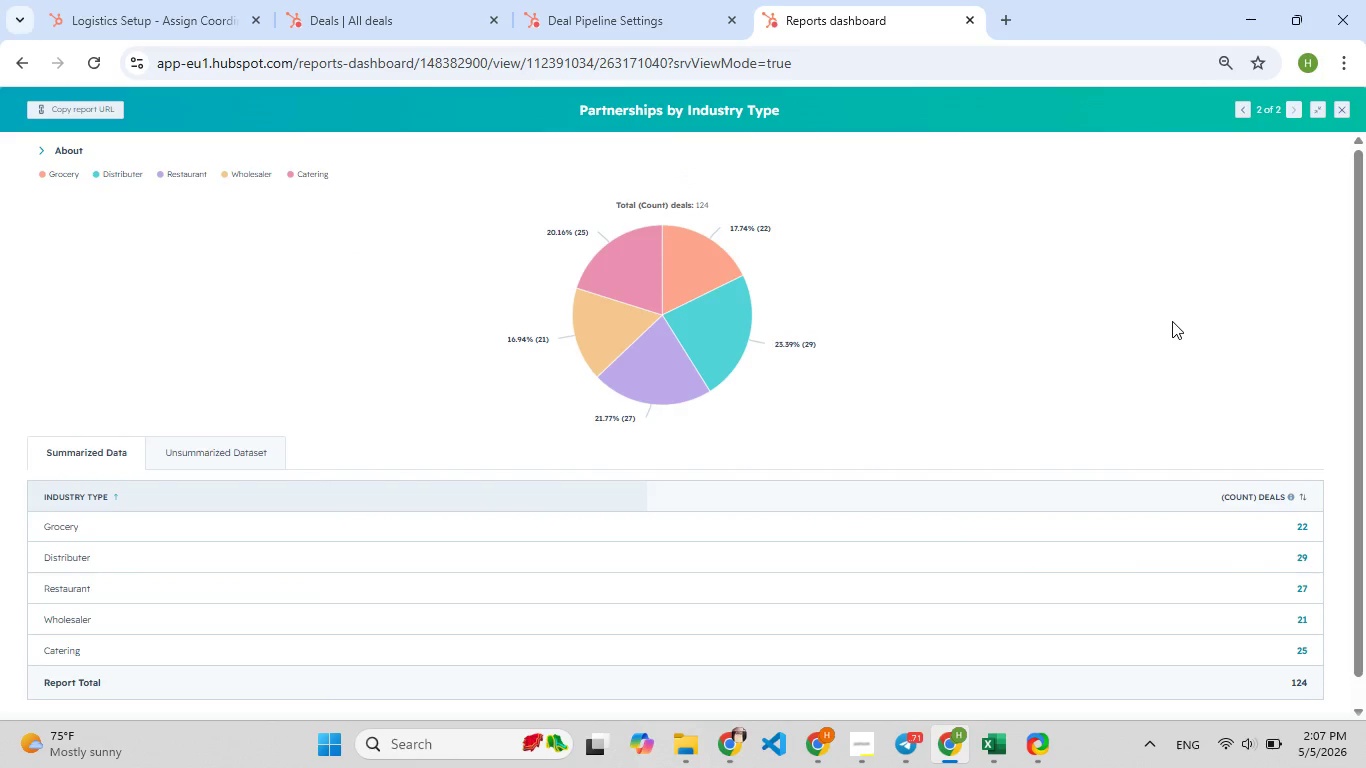 
hold_key(key=F5, duration=1.7)
 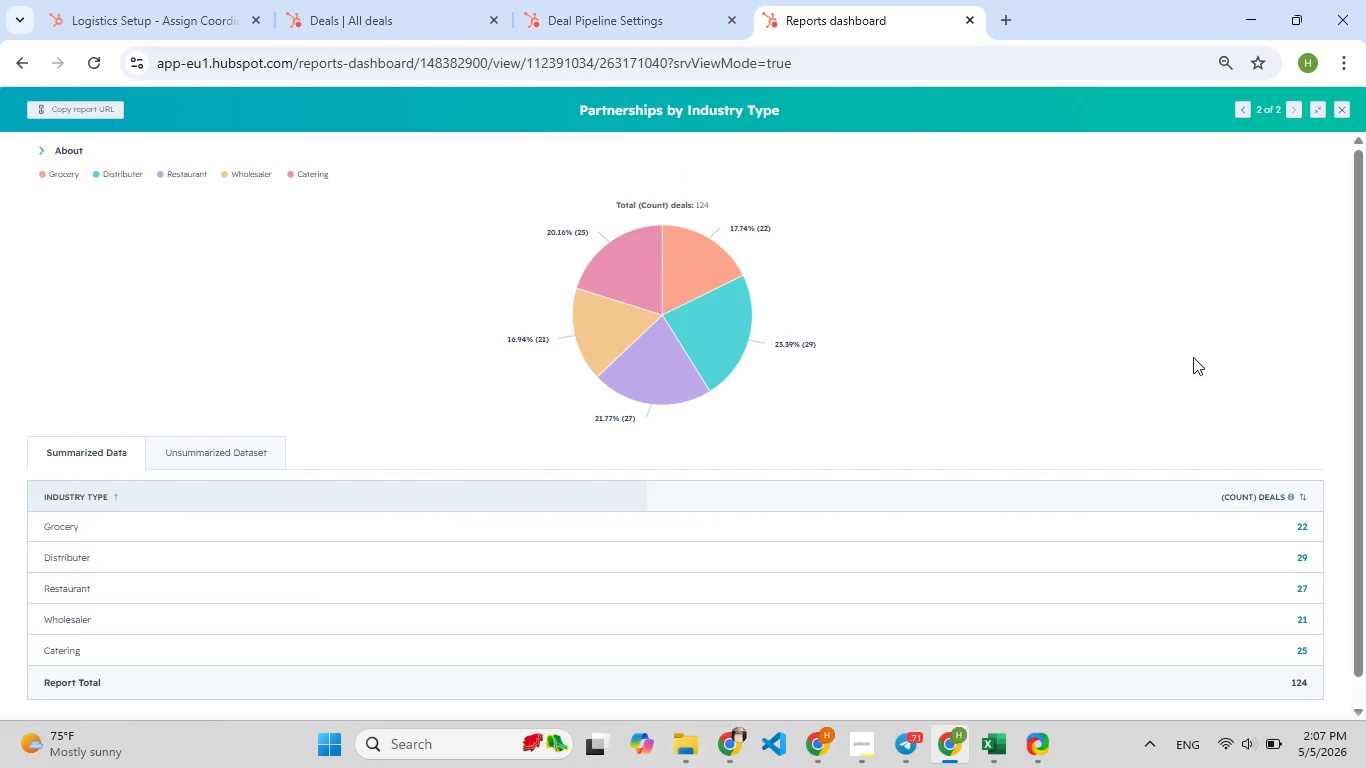 
key(Meta+Shift+S)
 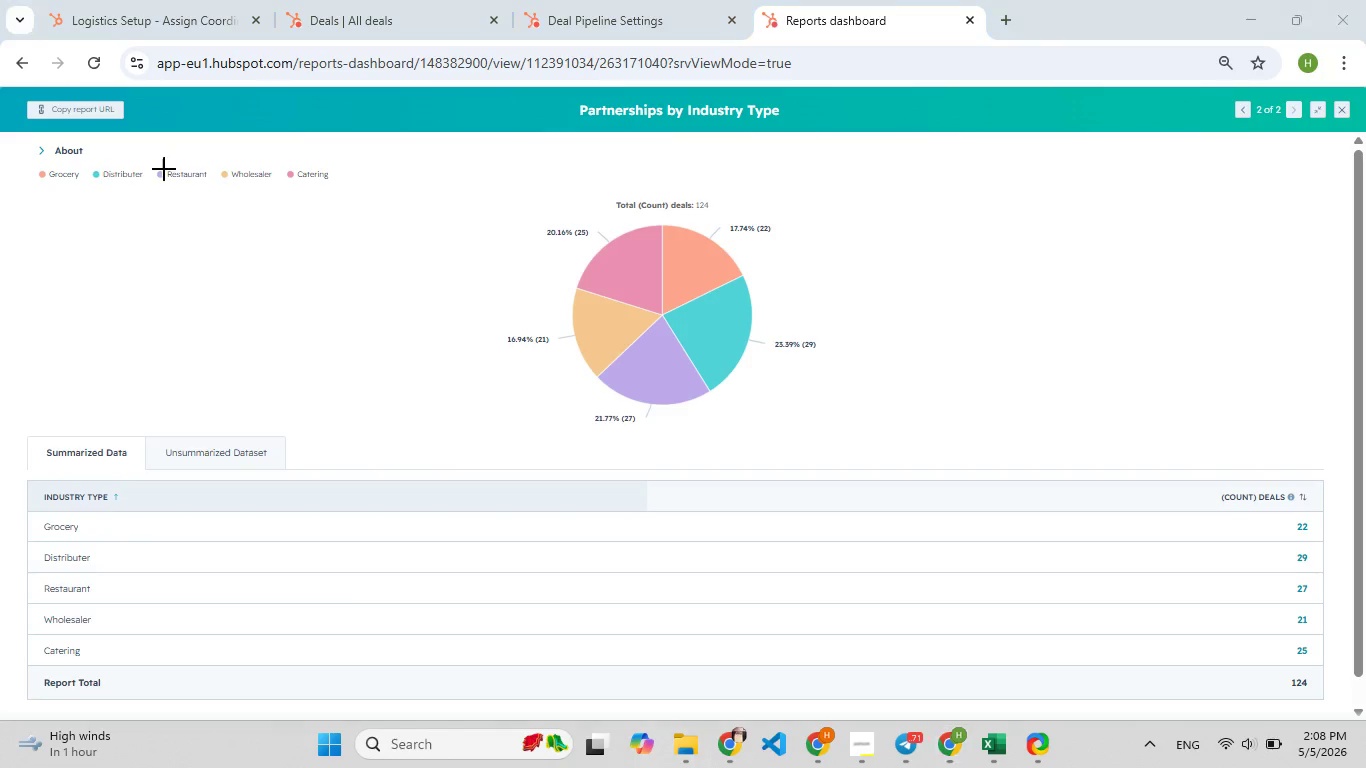 
wait(6.05)
 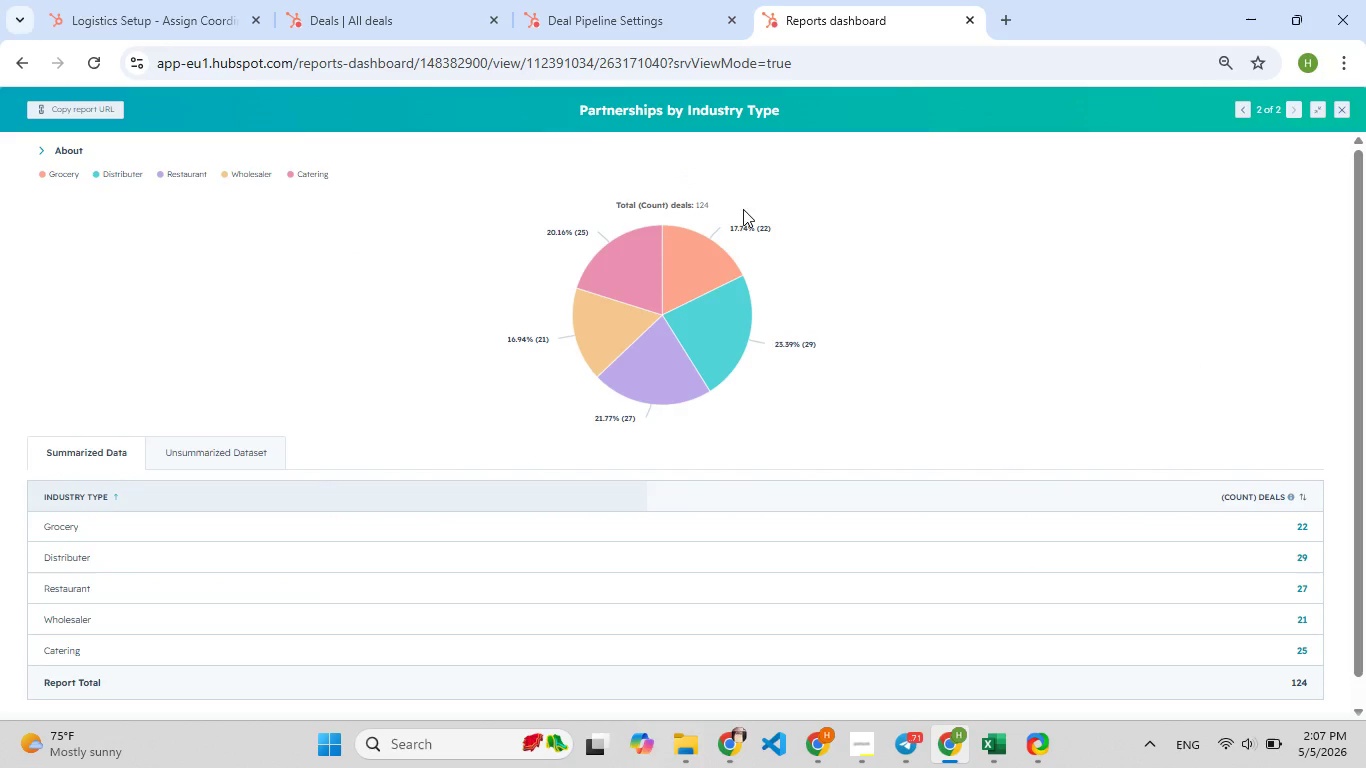 
left_click_drag(start_coordinate=[0, 84], to_coordinate=[1354, 708])
 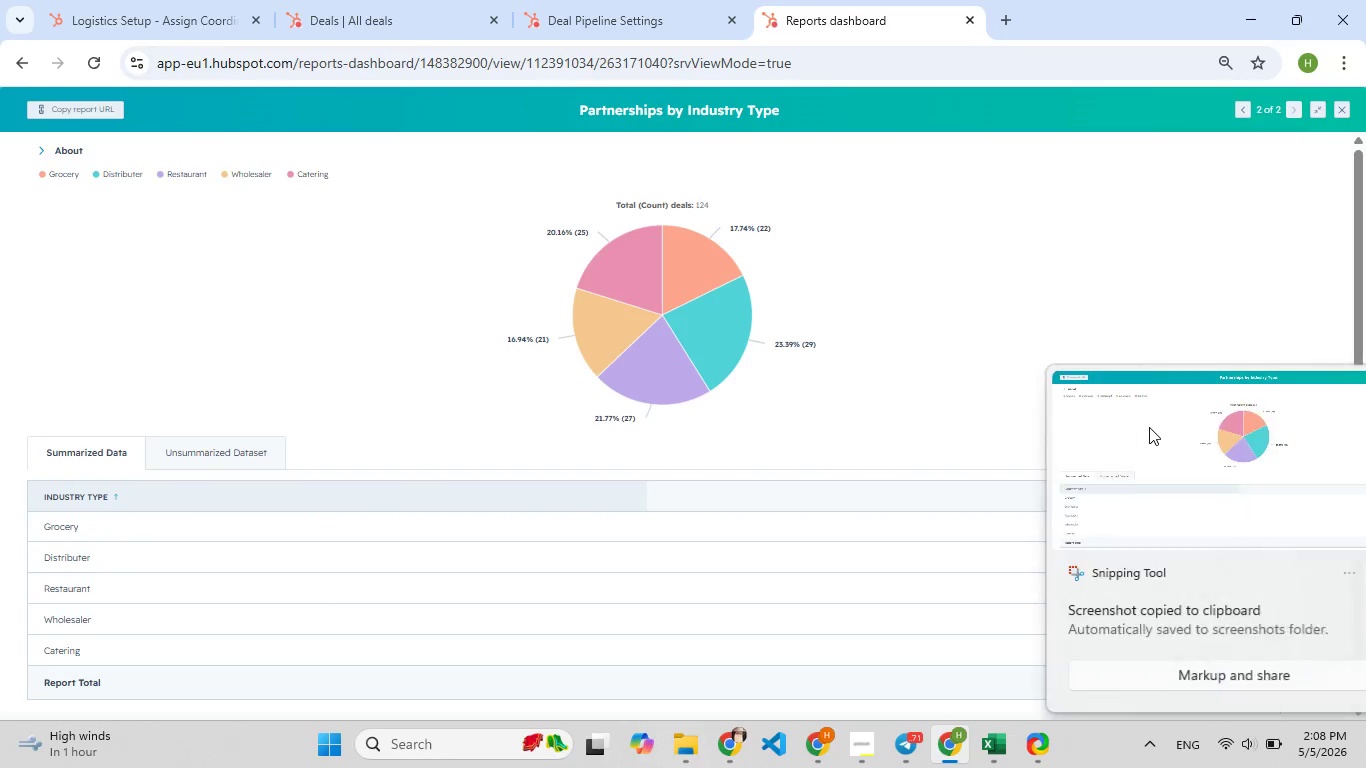 
left_click([1143, 510])
 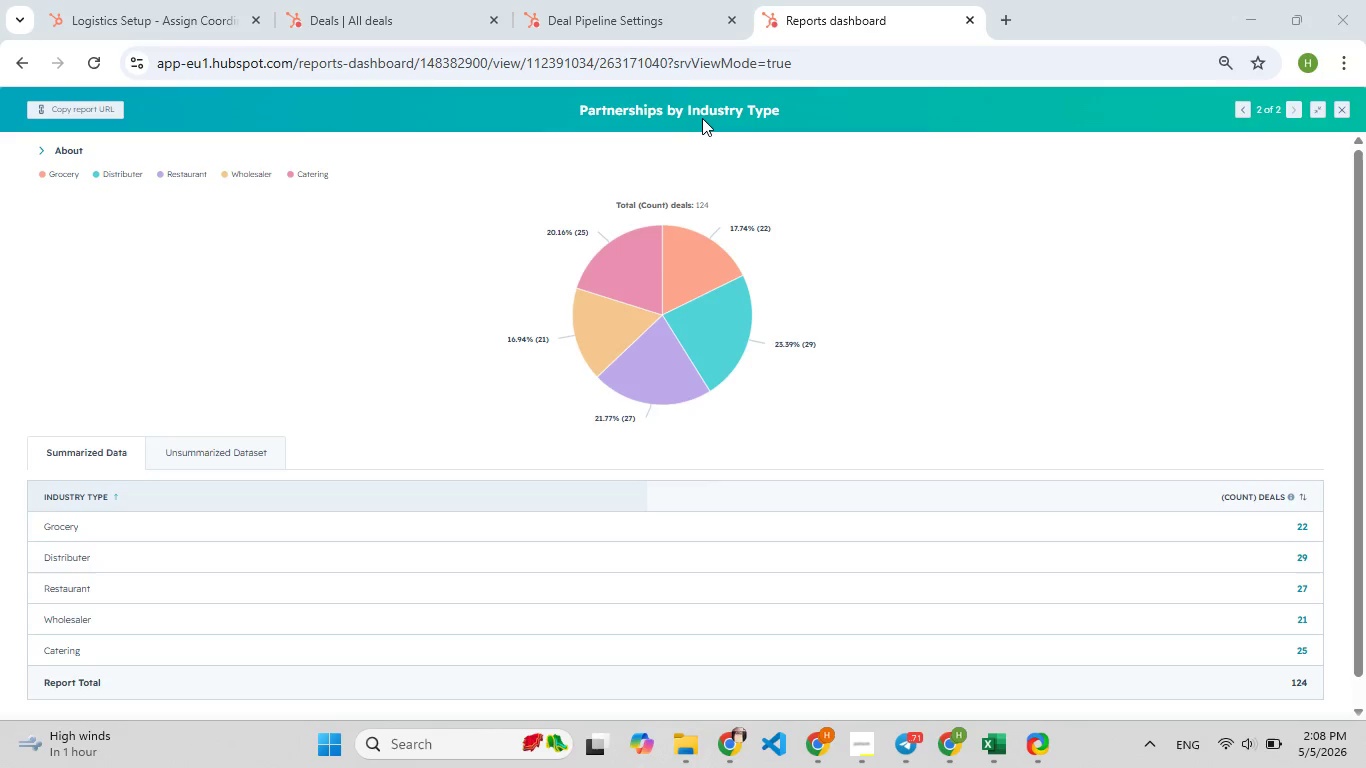 
left_click([702, 118])
 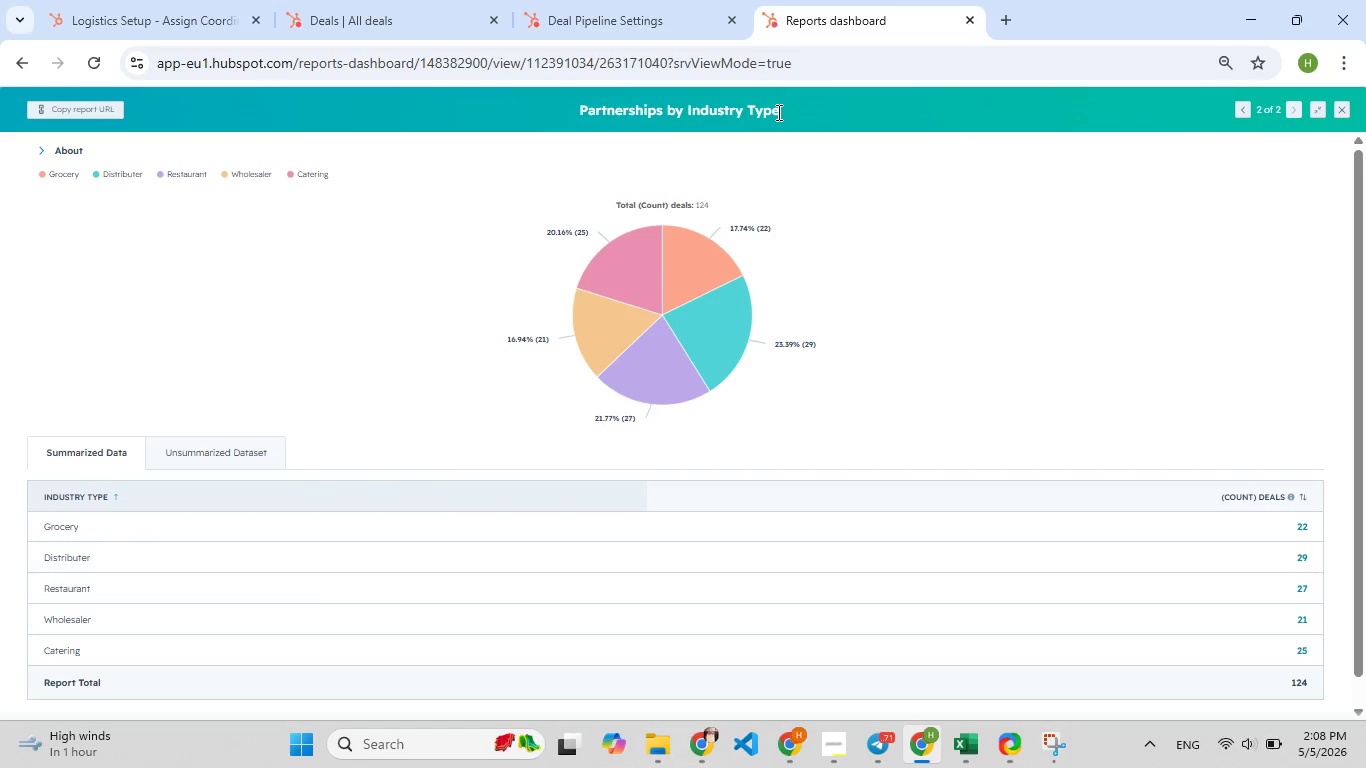 
left_click_drag(start_coordinate=[777, 112], to_coordinate=[544, 118])
 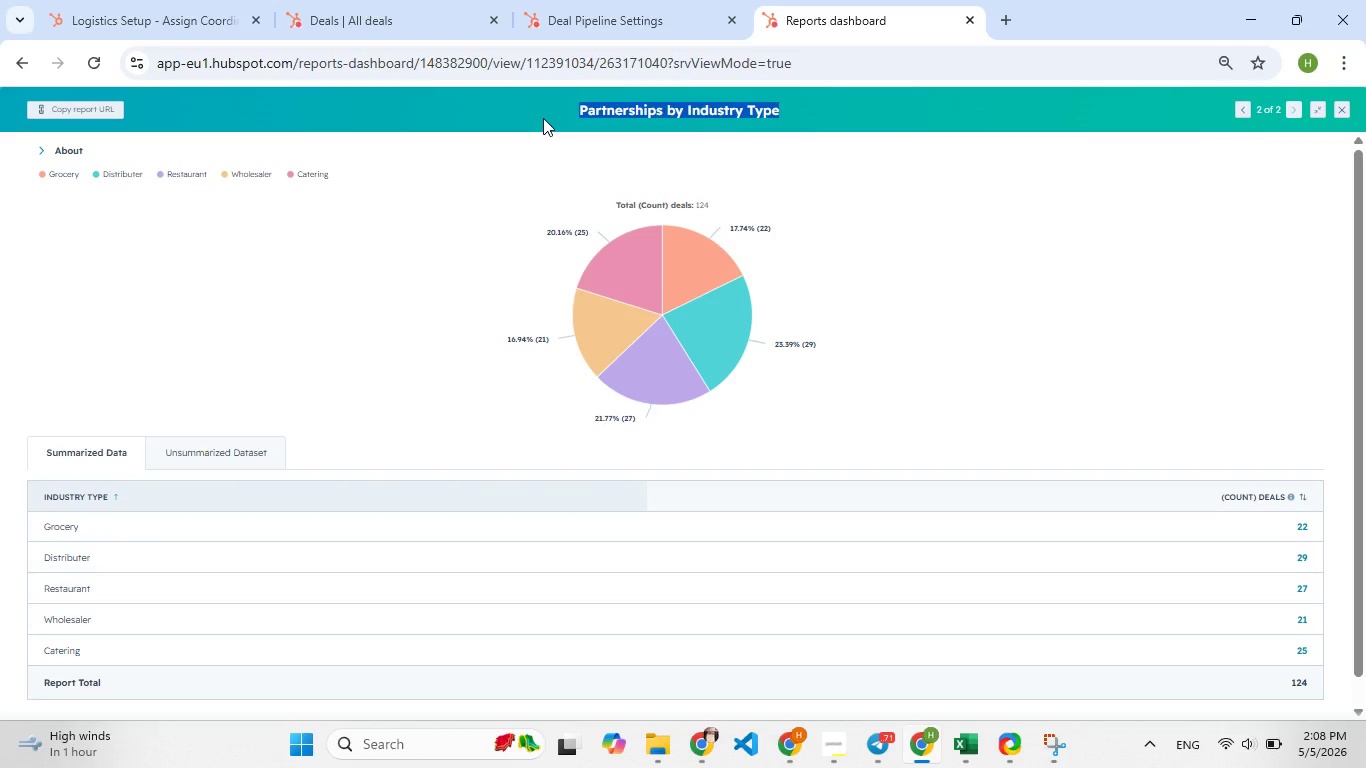 
key(Control+C)
 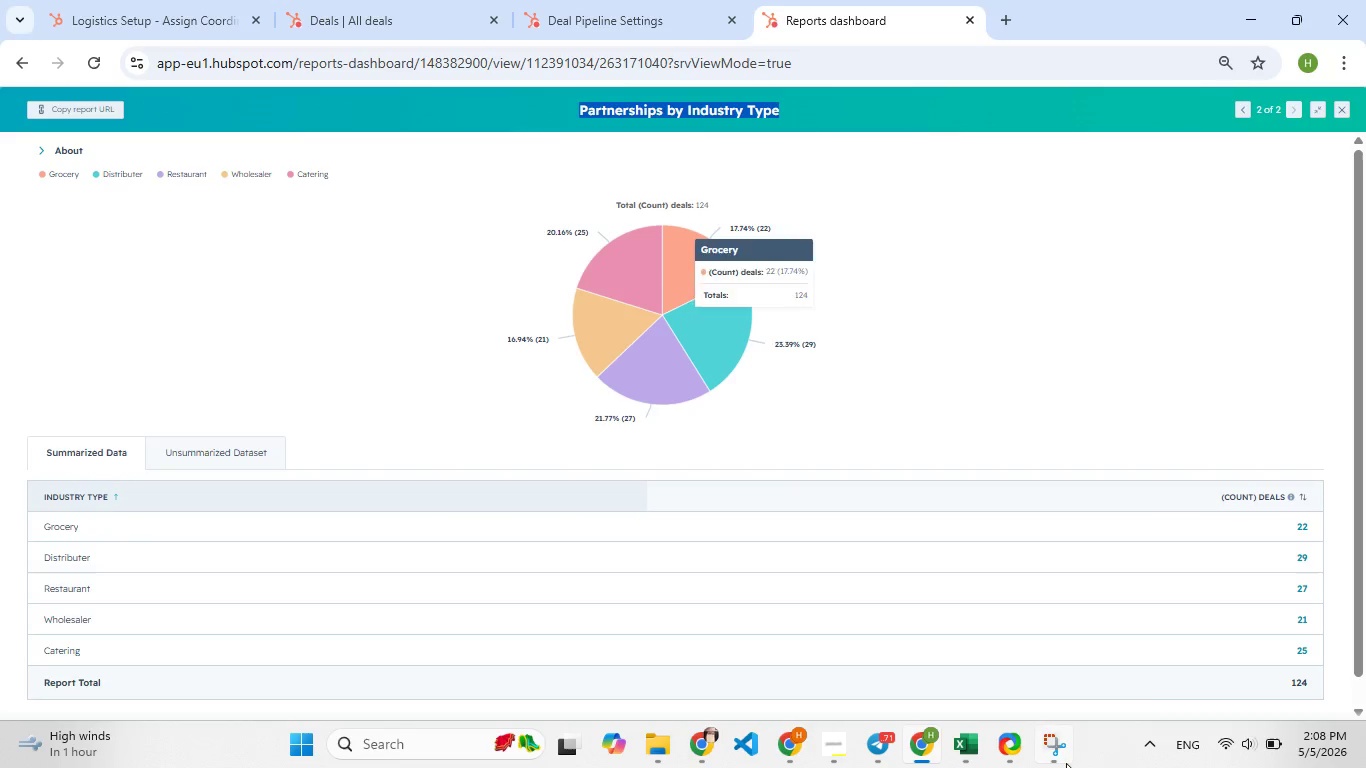 
left_click([1063, 759])
 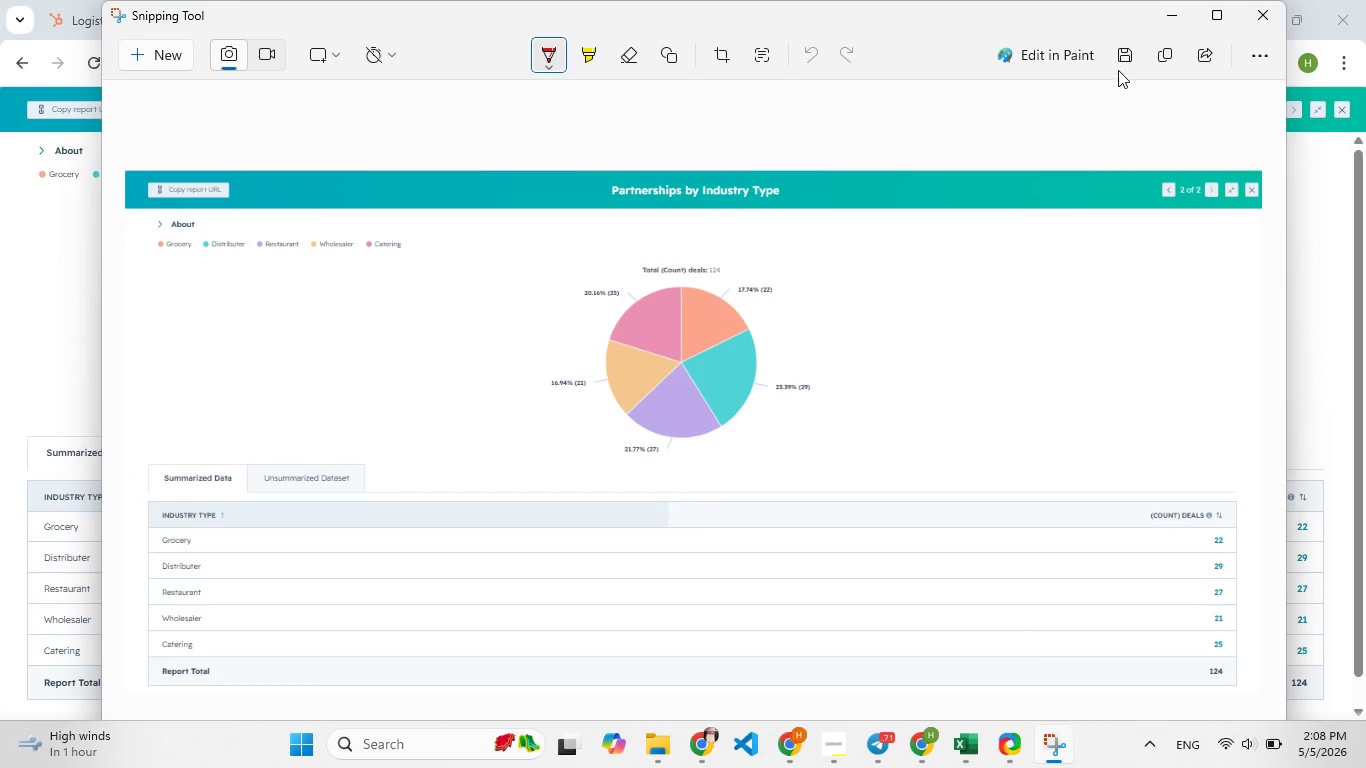 
left_click([1118, 60])
 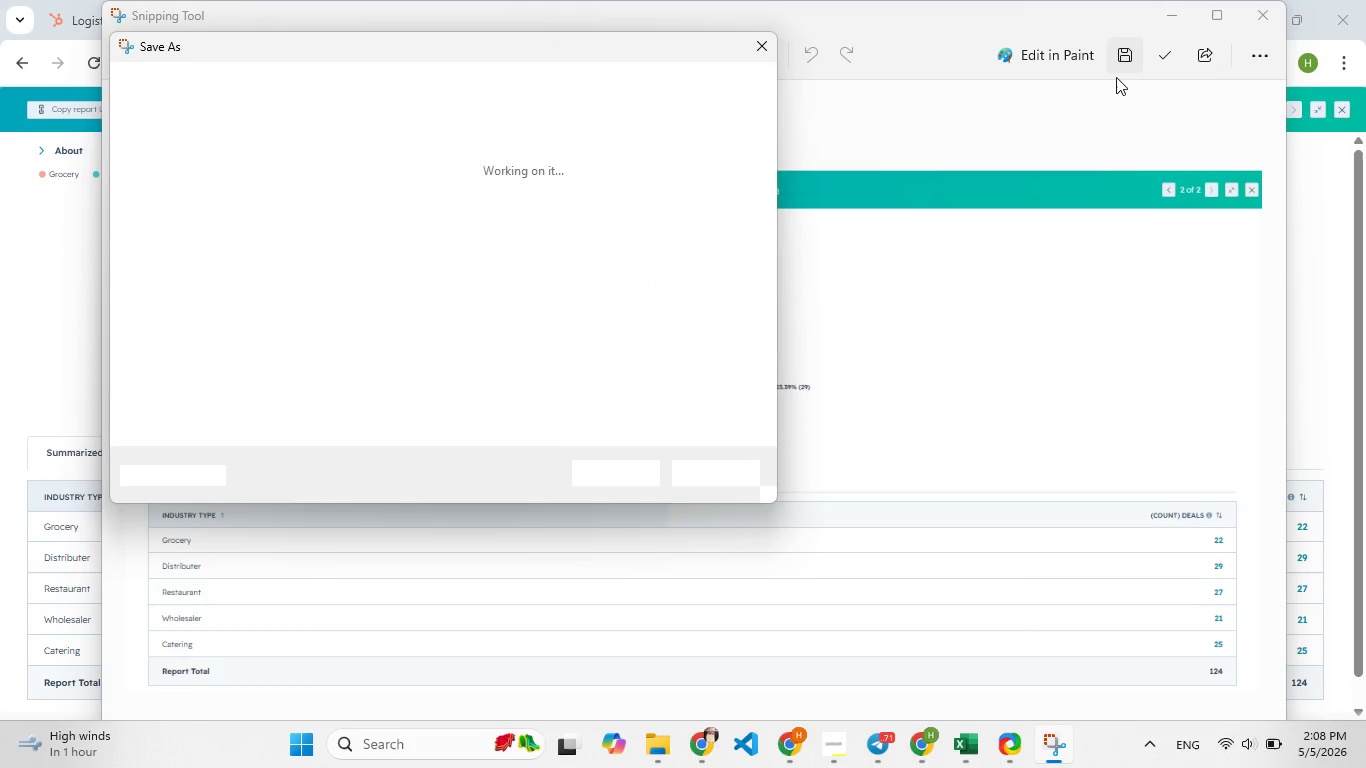 
key(Control+V)
 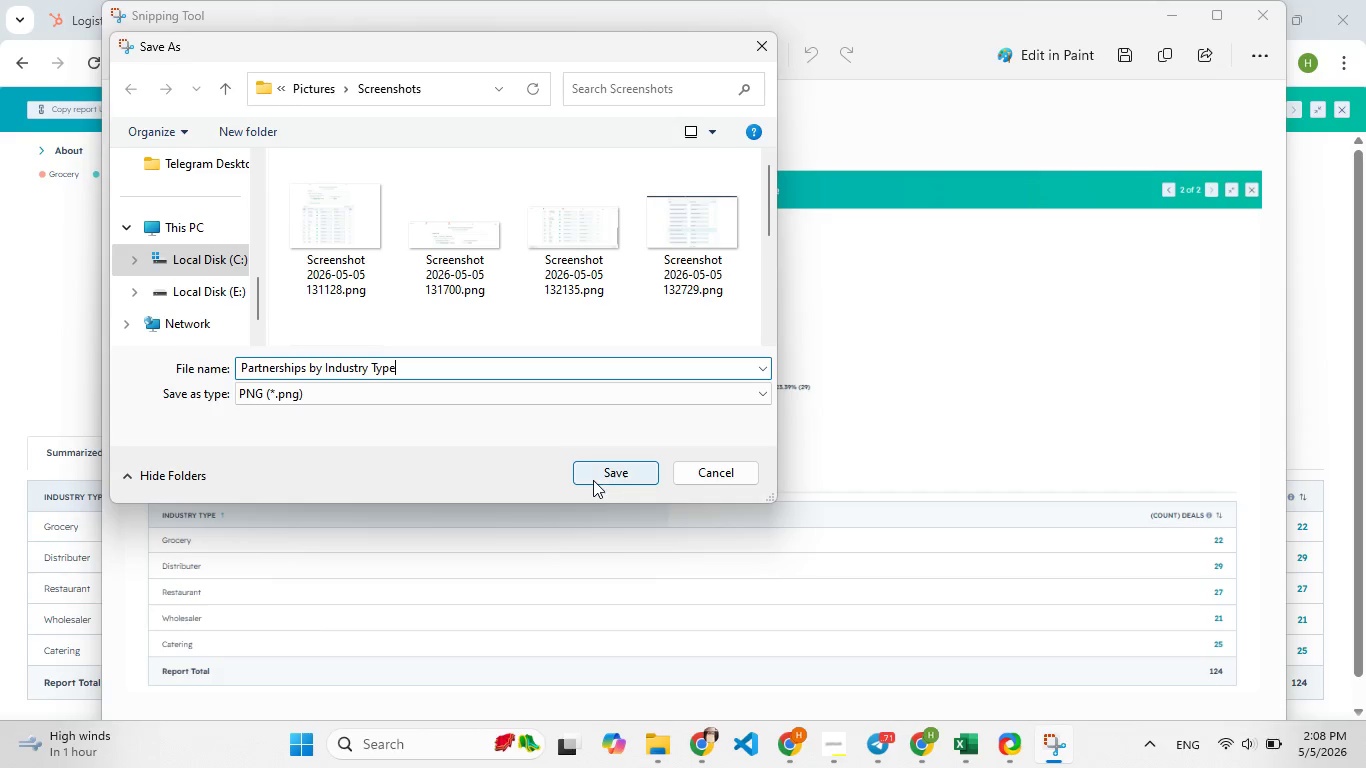 
left_click([599, 477])
 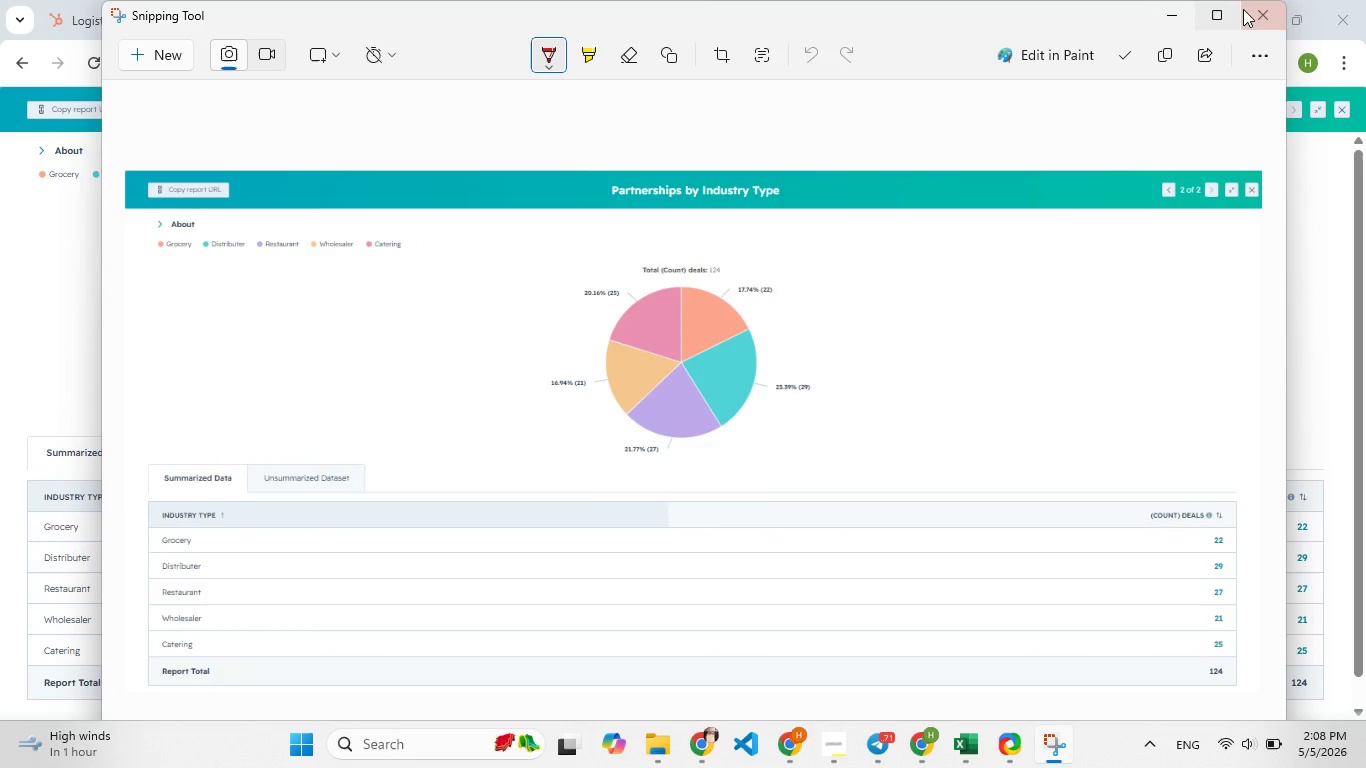 
left_click([1249, 8])
 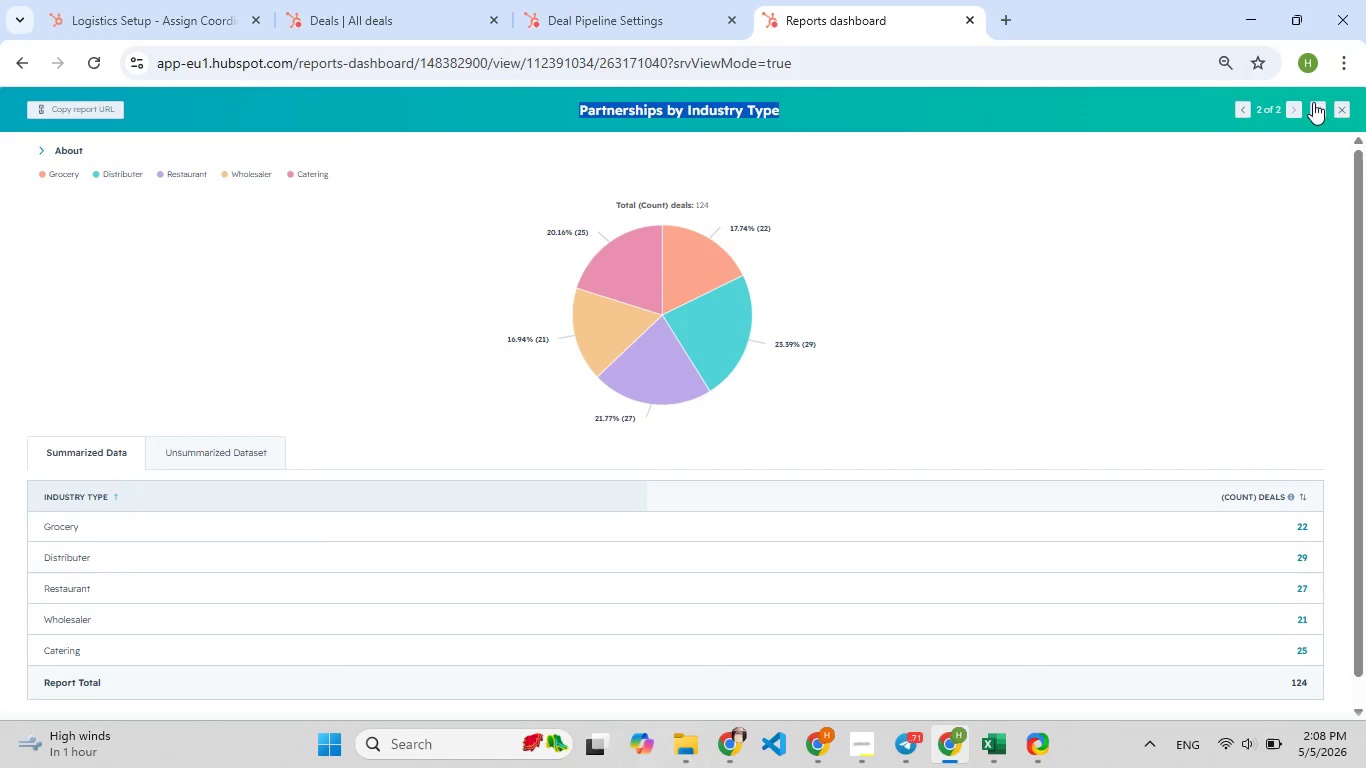 
left_click([1297, 108])
 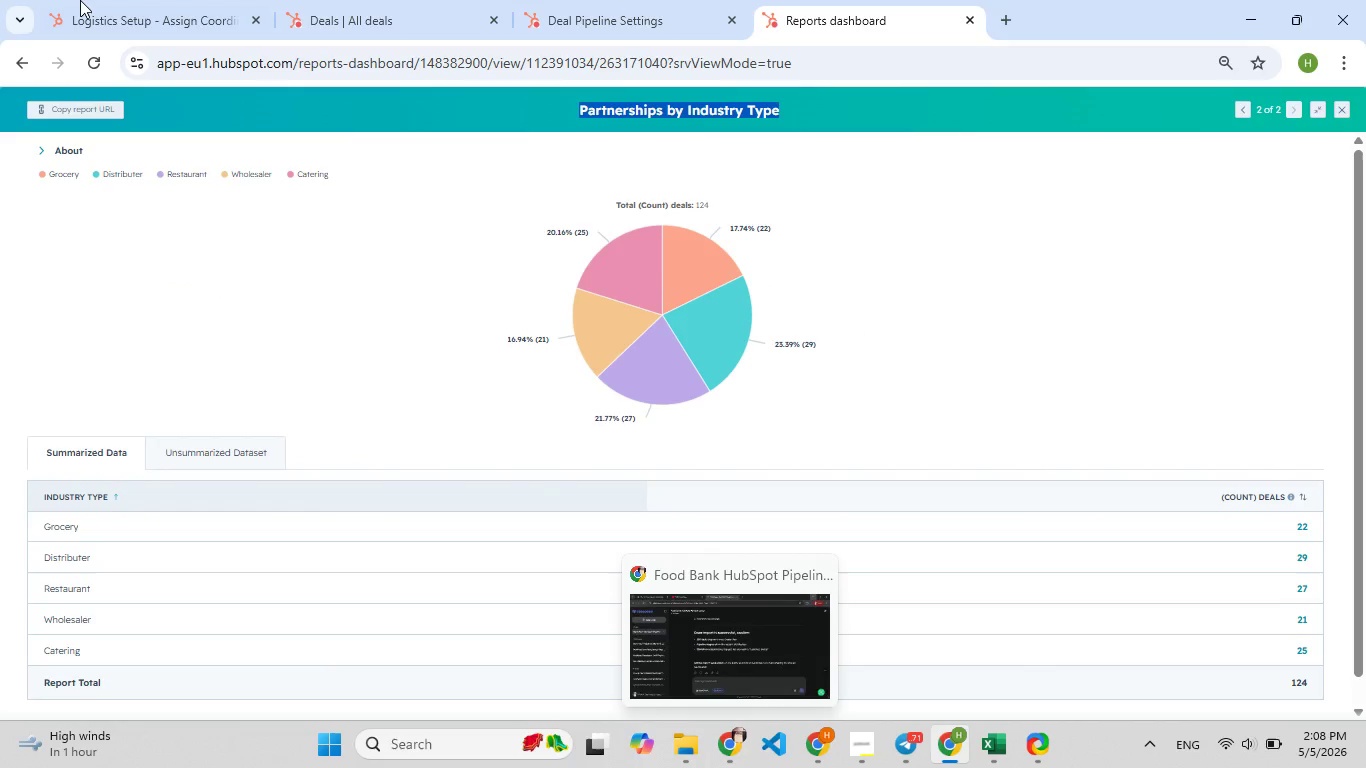 
wait(8.88)
 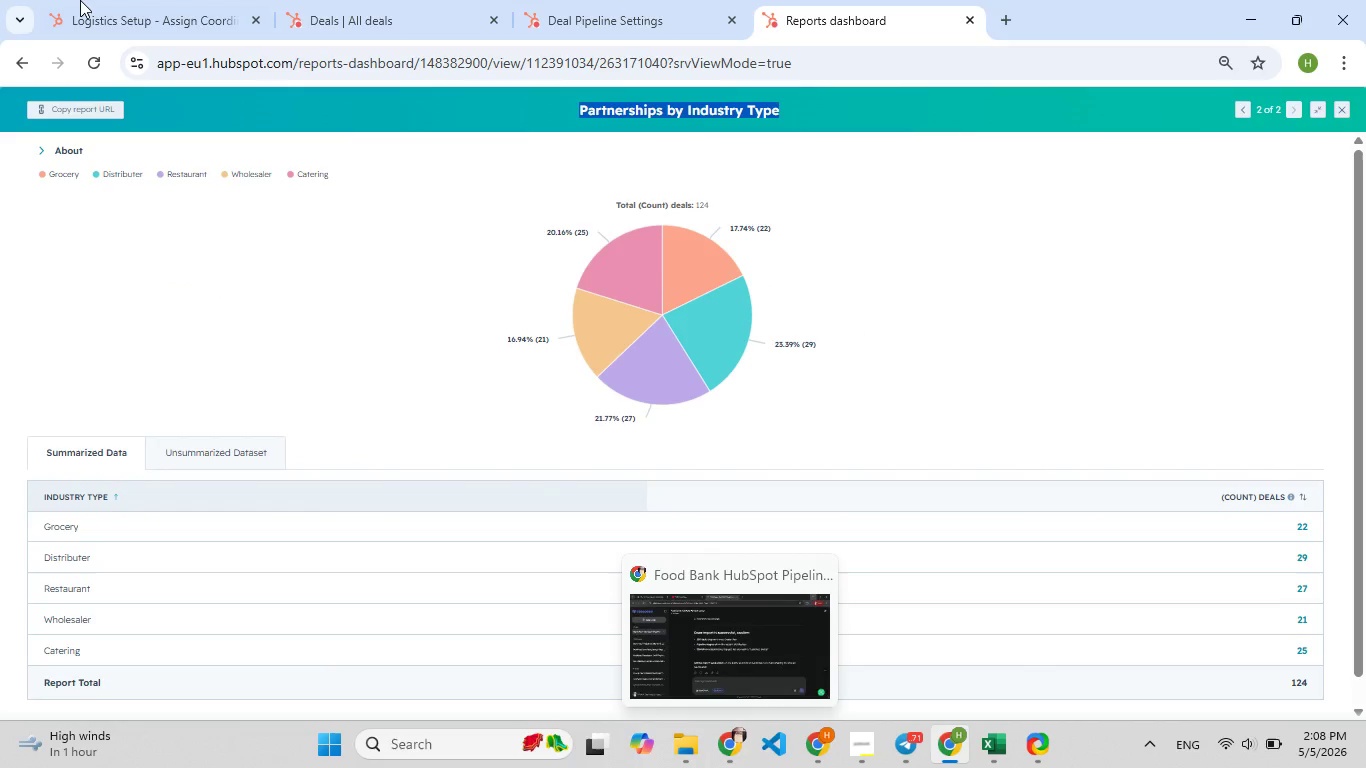 
left_click([1243, 109])
 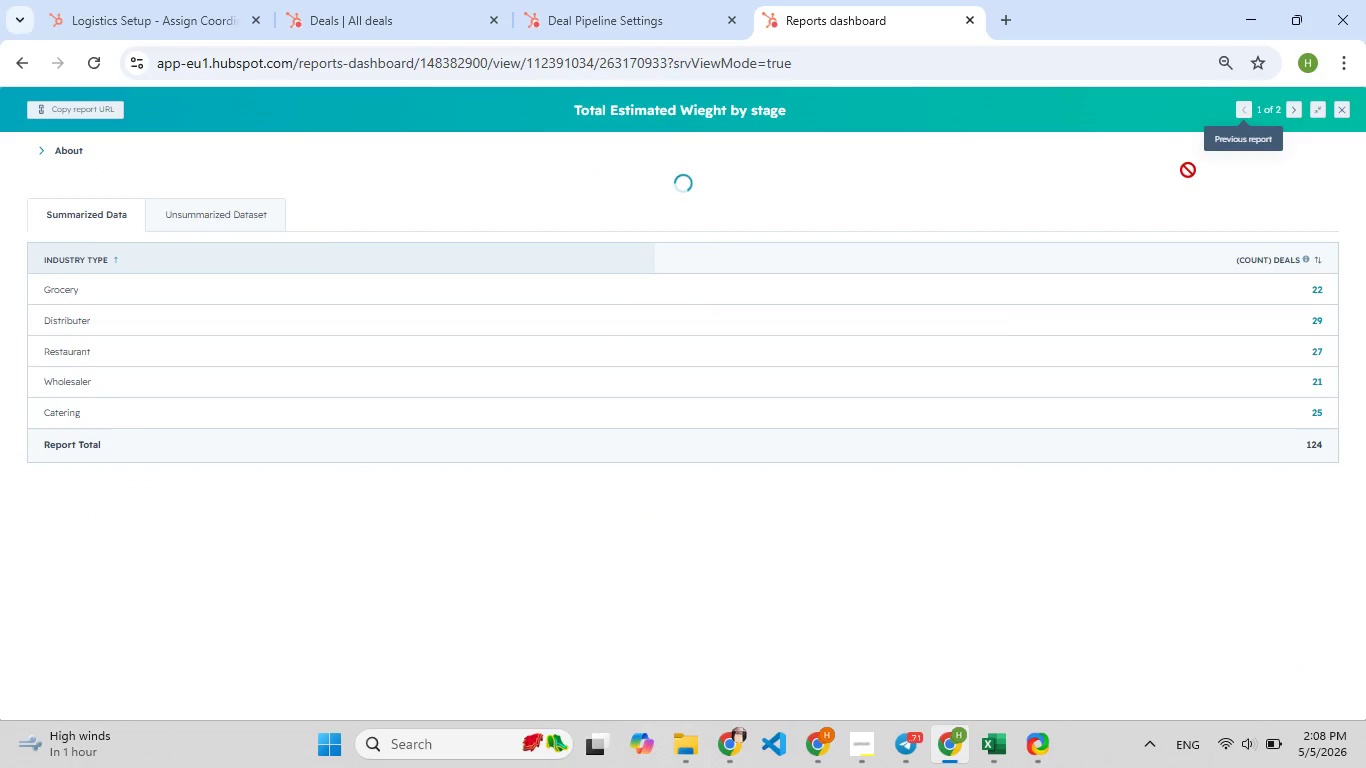 
scroll: coordinate [998, 304], scroll_direction: up, amount: 5.0
 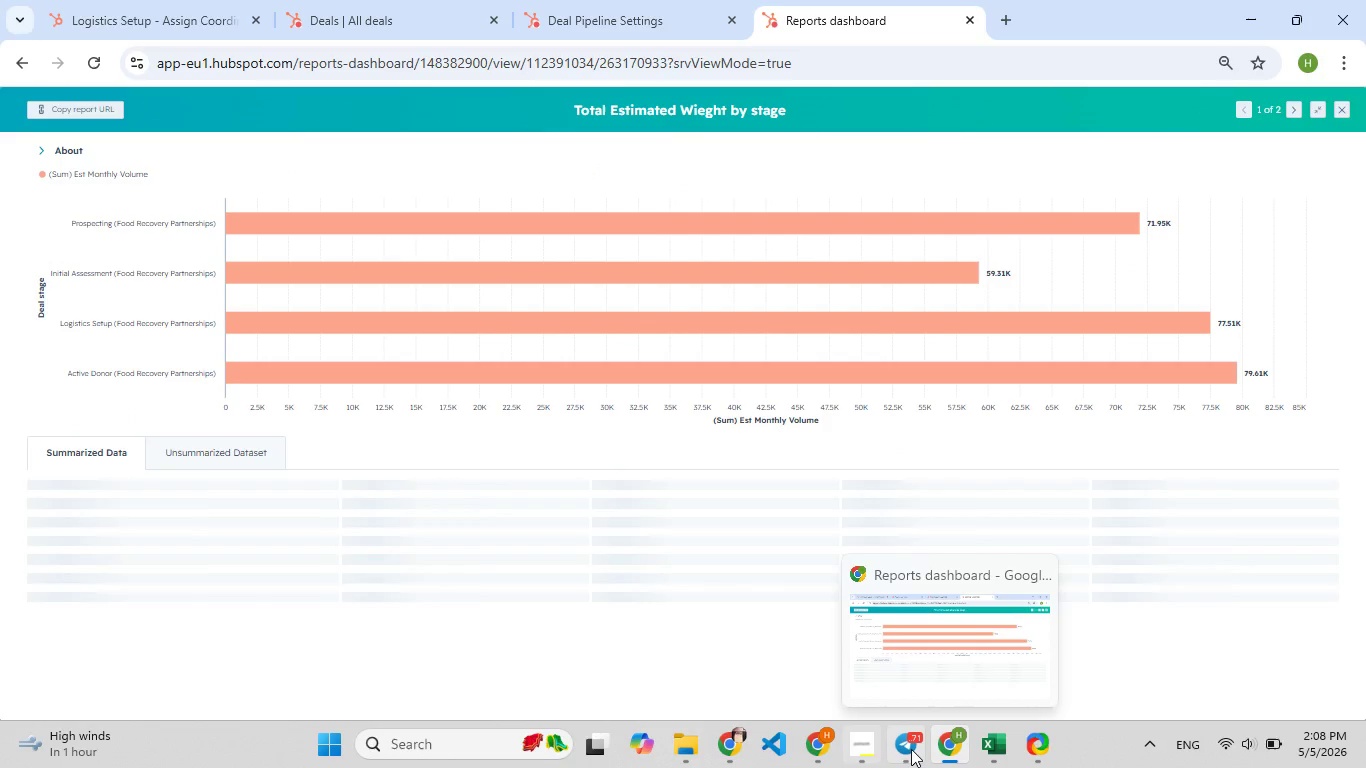 
left_click([1025, 742])
 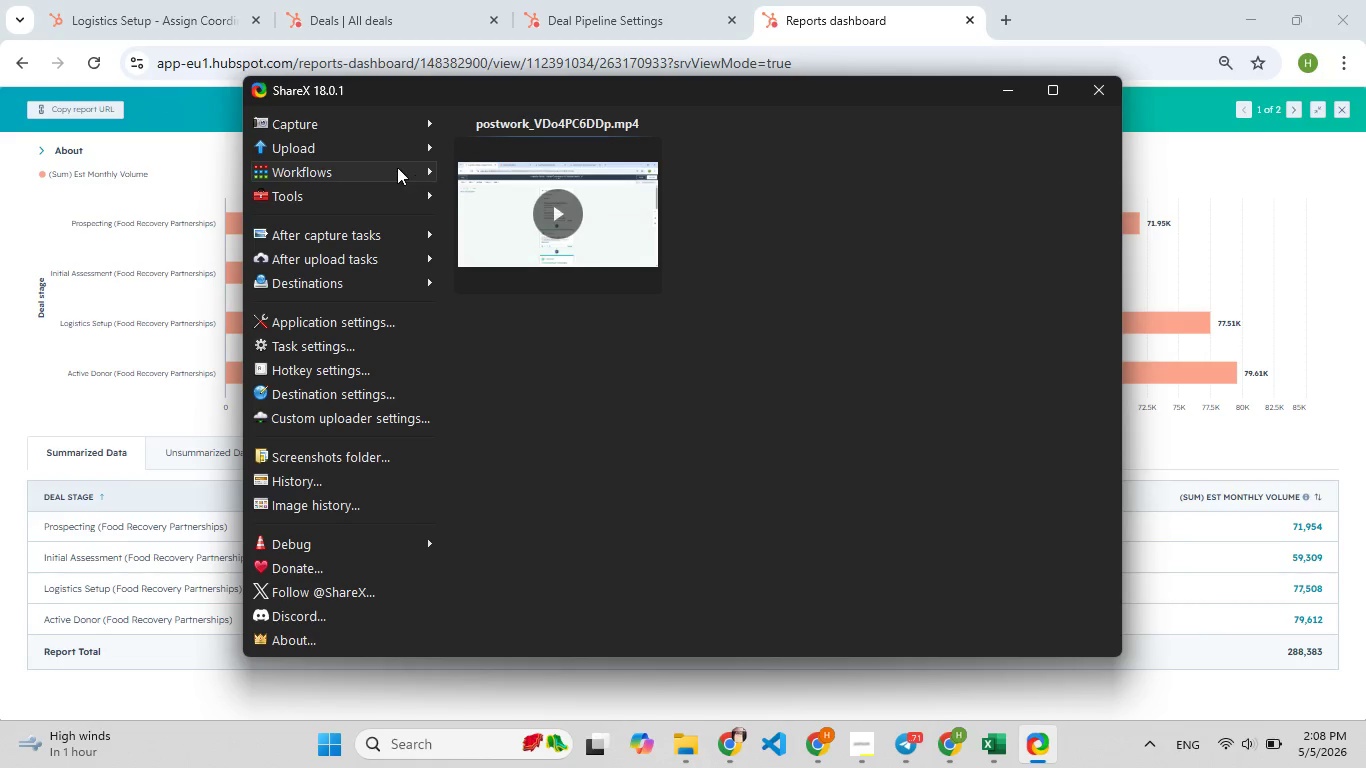 
left_click([397, 167])
 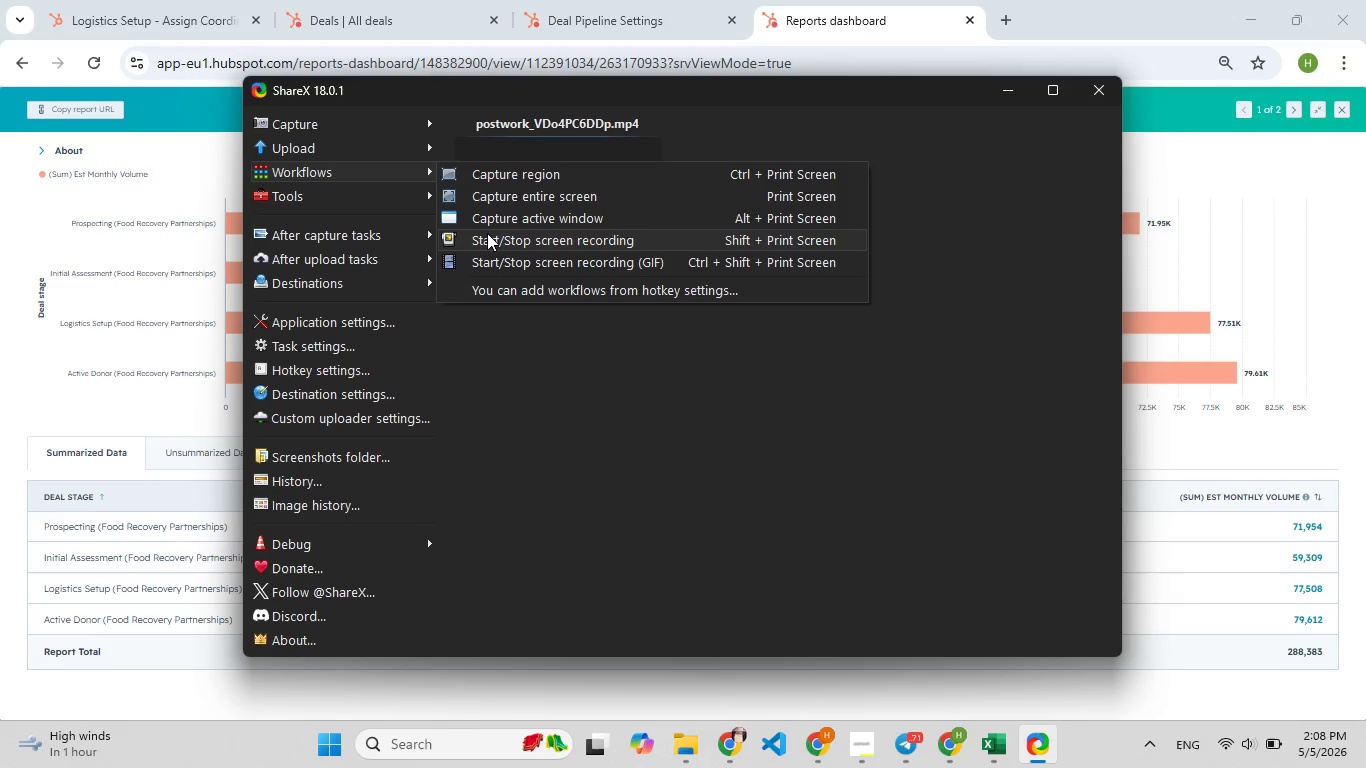 
left_click([487, 238])
 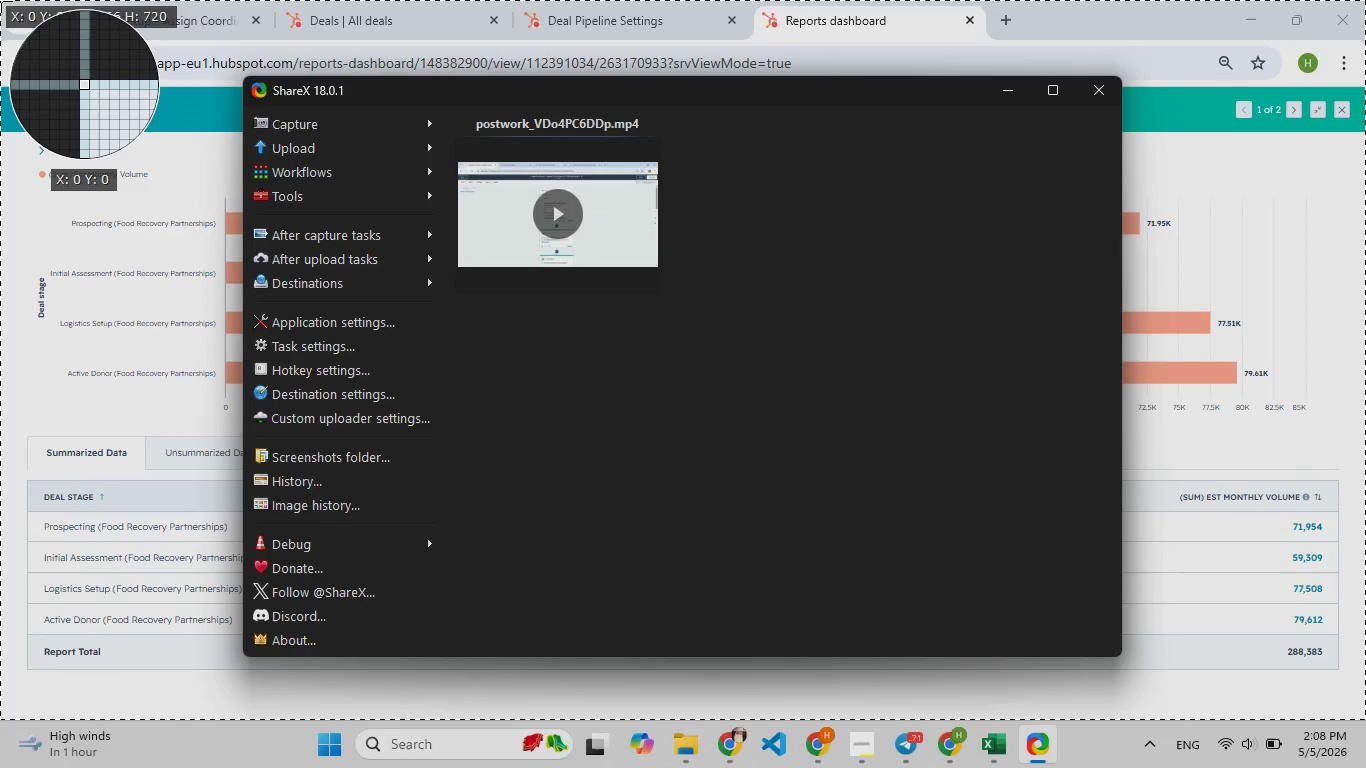 
left_click([0, 0])
 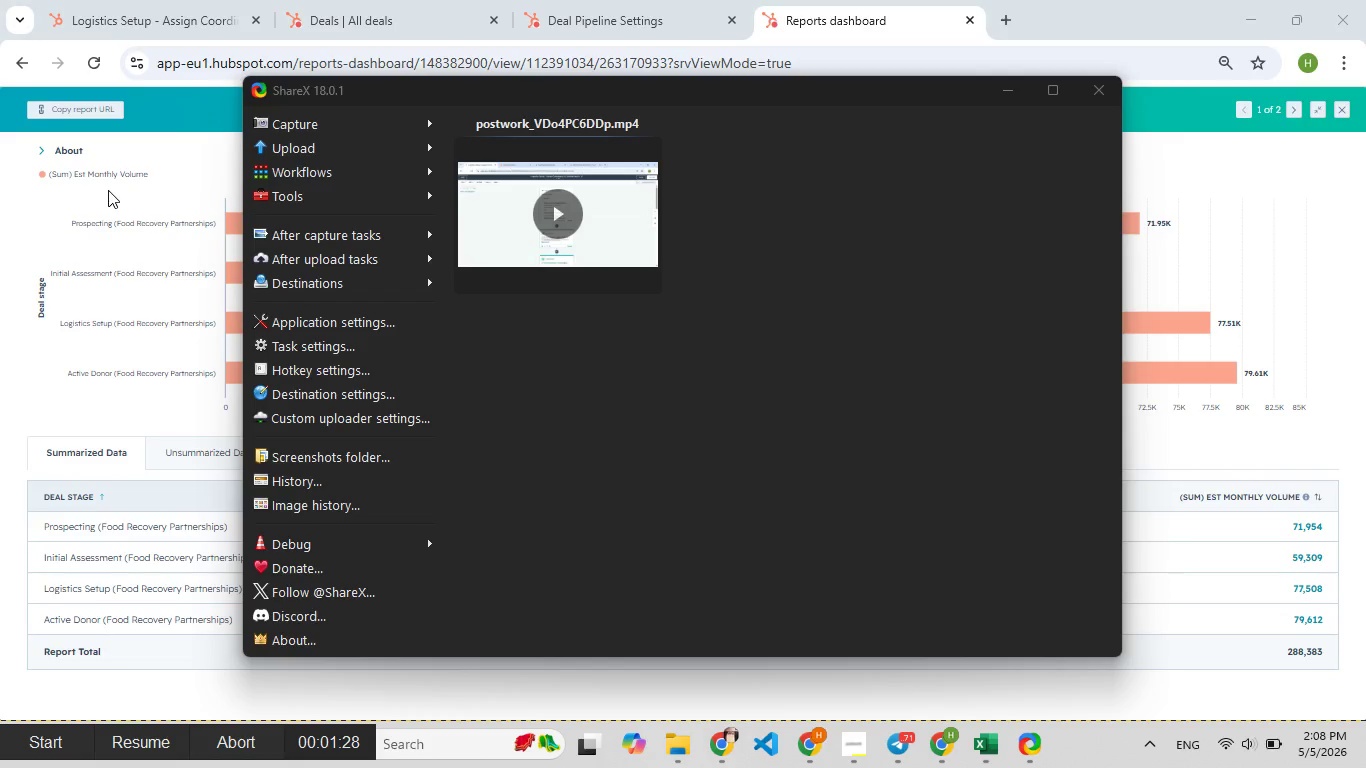 
left_click([108, 190])
 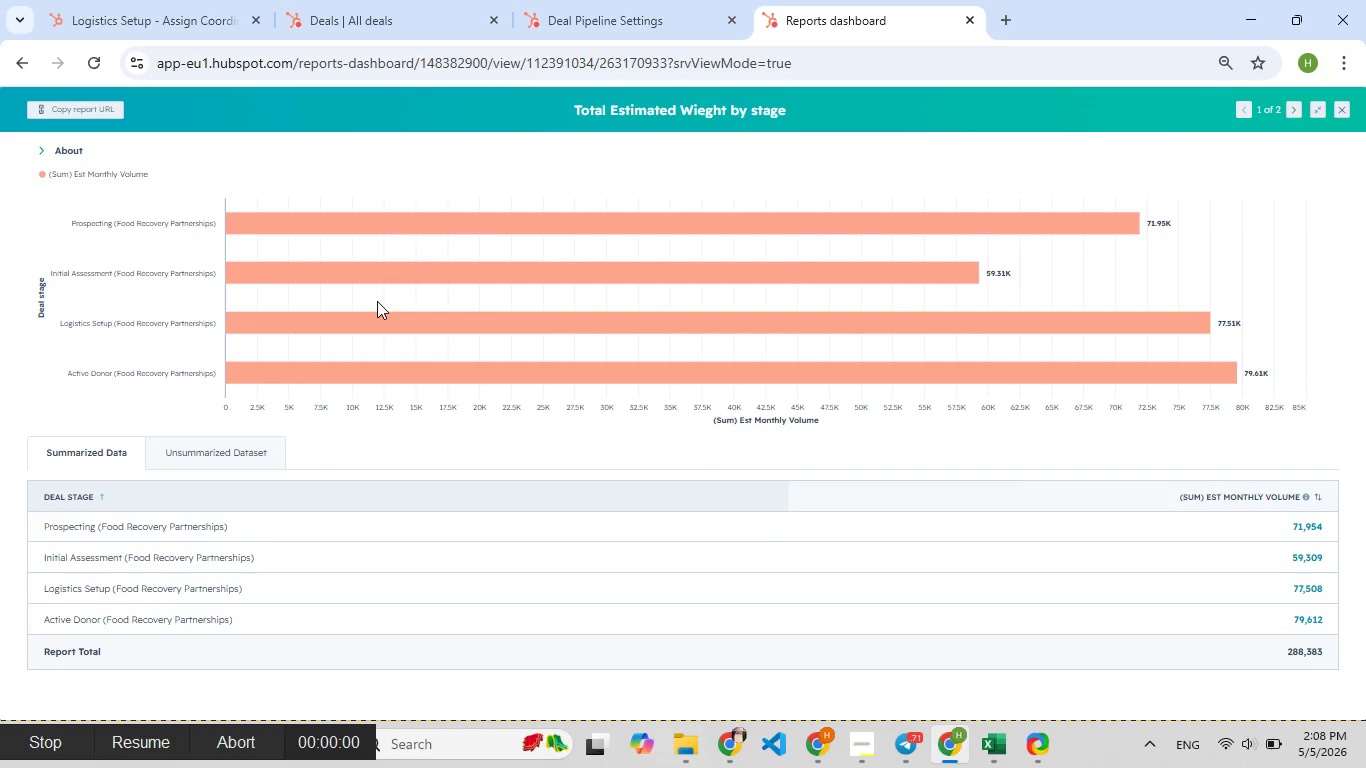 
scroll: coordinate [377, 301], scroll_direction: down, amount: 3.0
 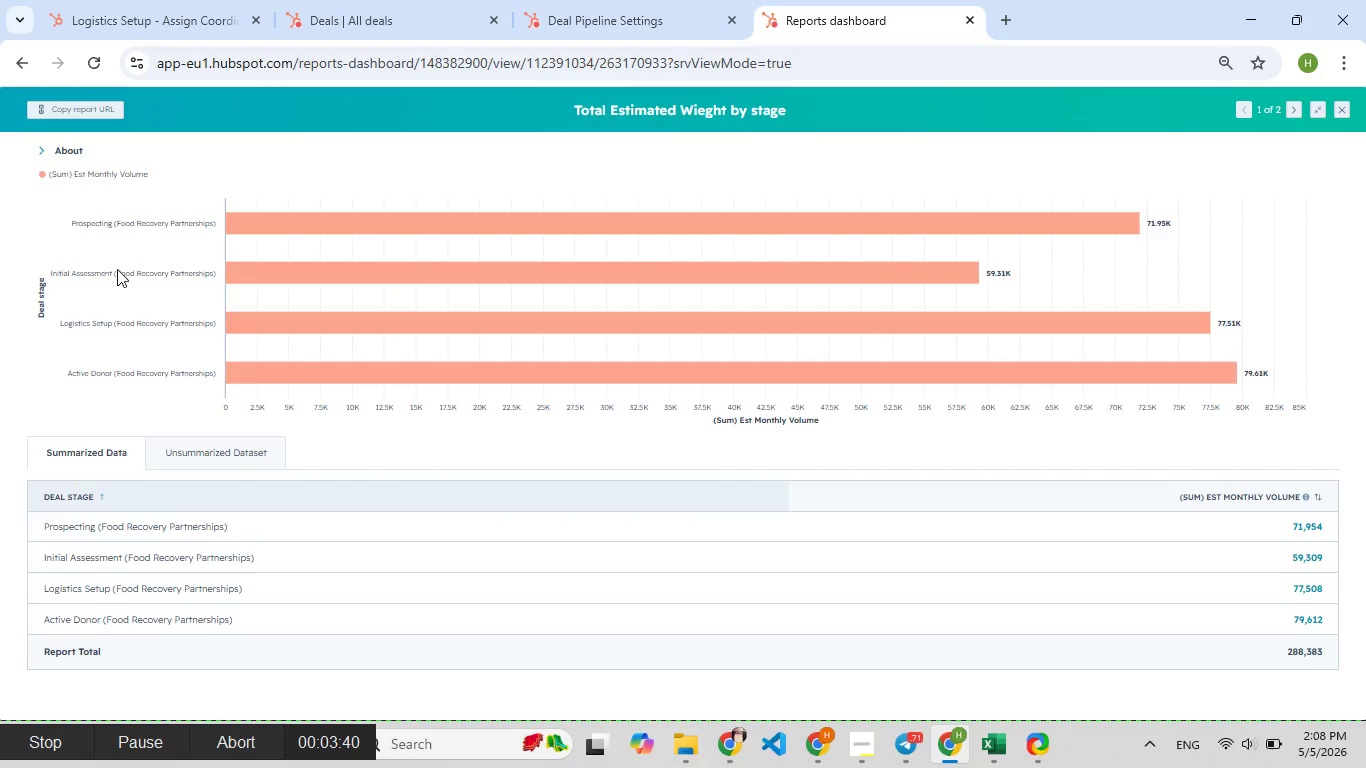 
mouse_move([557, 274])
 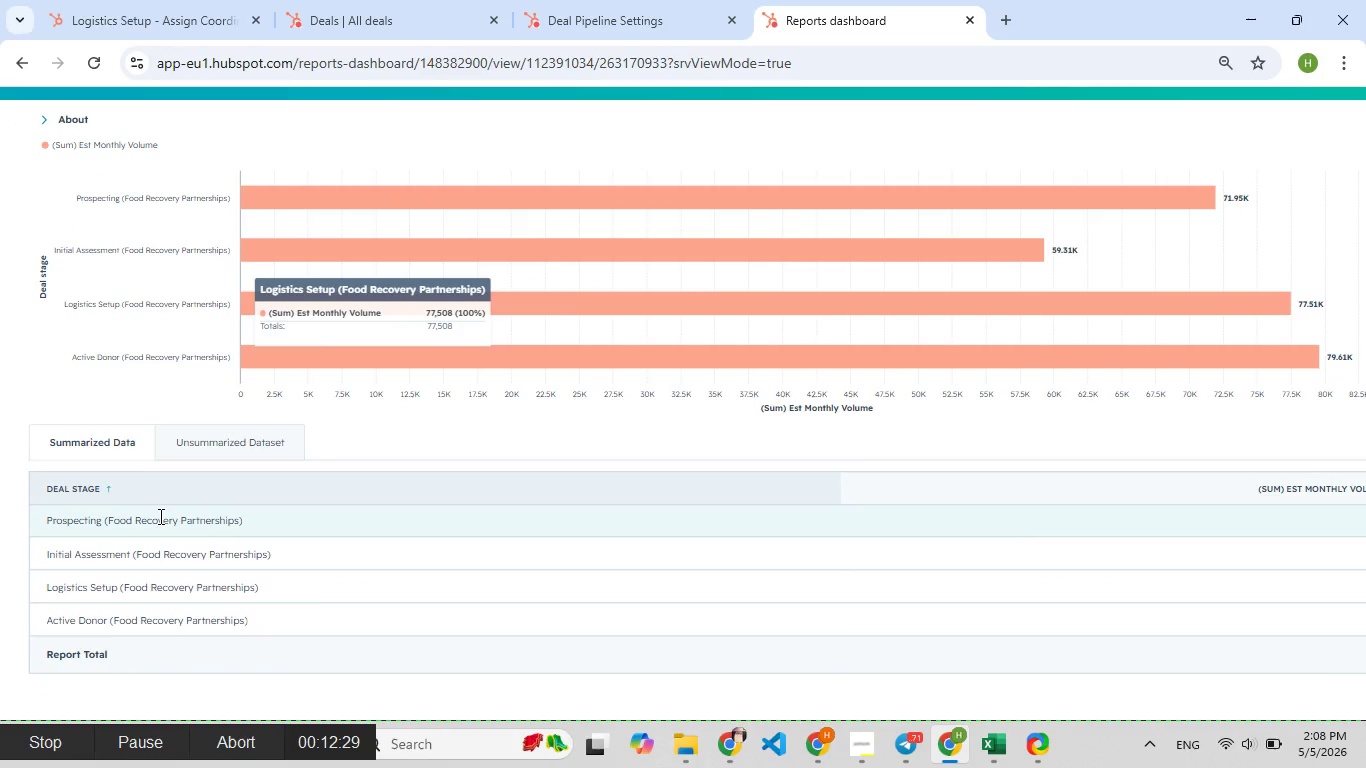 
wait(10.22)
 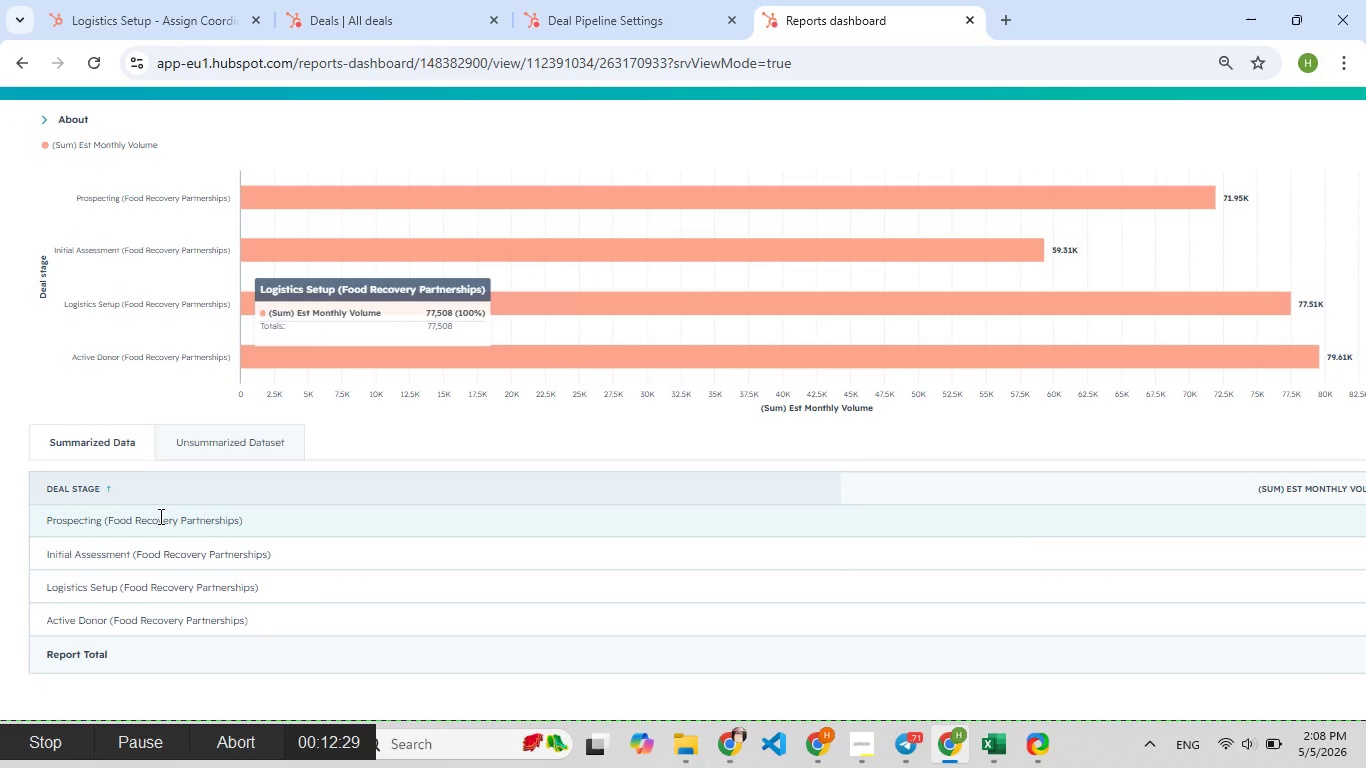 
scroll: coordinate [370, 279], scroll_direction: up, amount: 5.0
 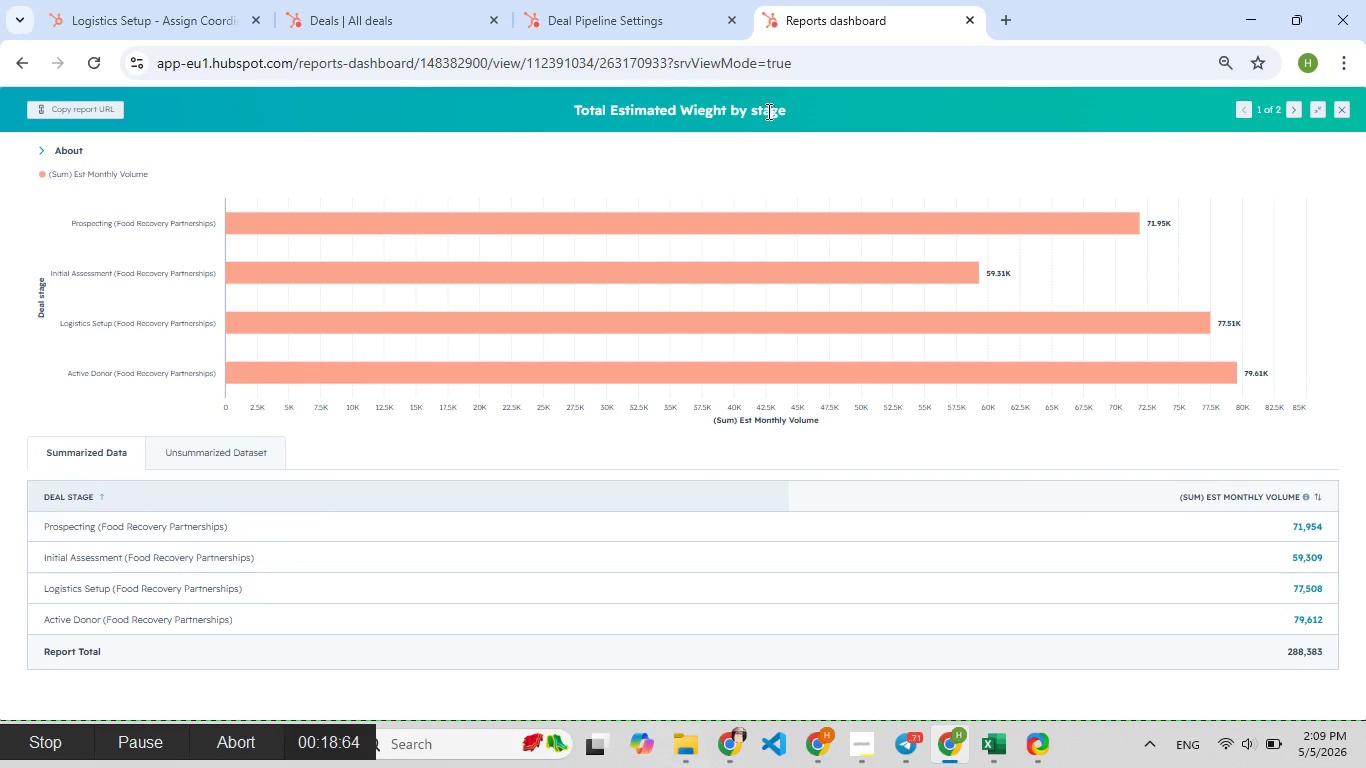 
left_click_drag(start_coordinate=[815, 101], to_coordinate=[535, 120])
 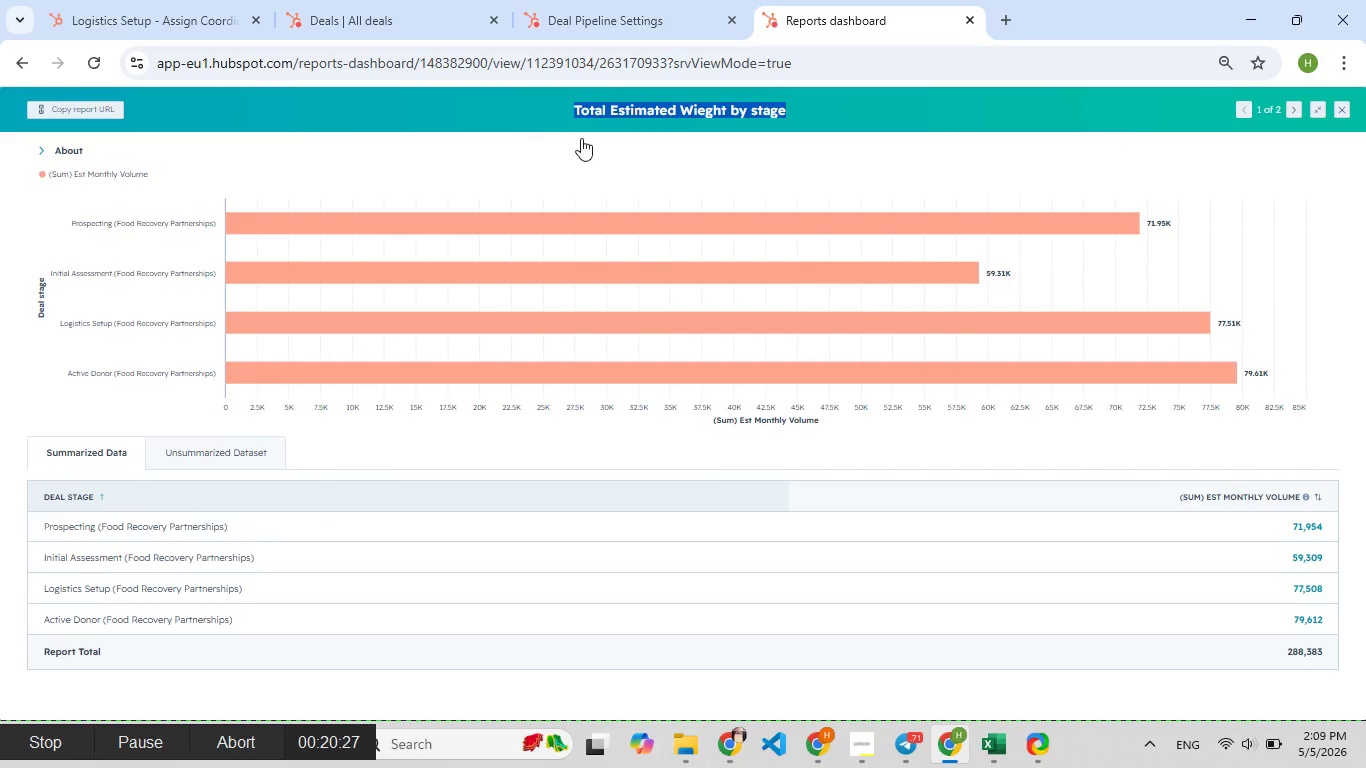 
left_click([581, 138])
 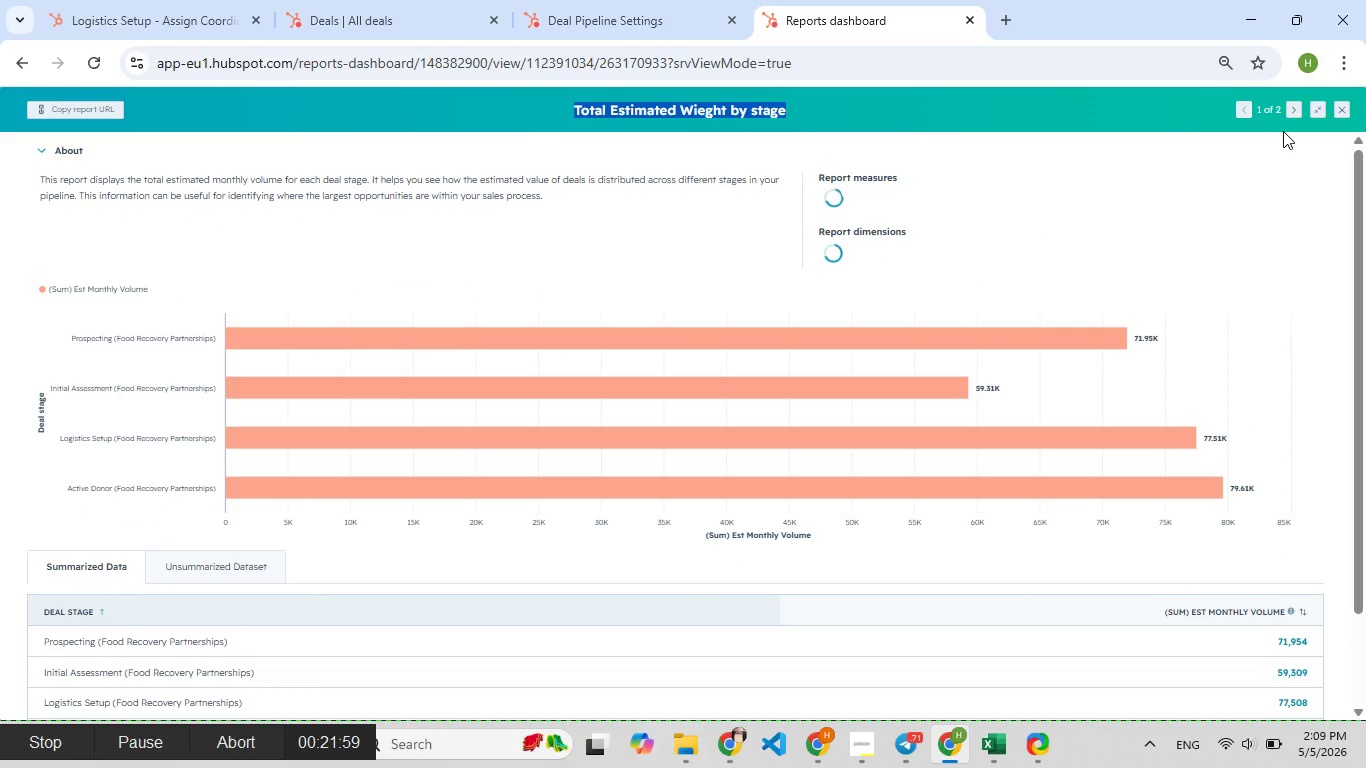 
left_click([1288, 115])
 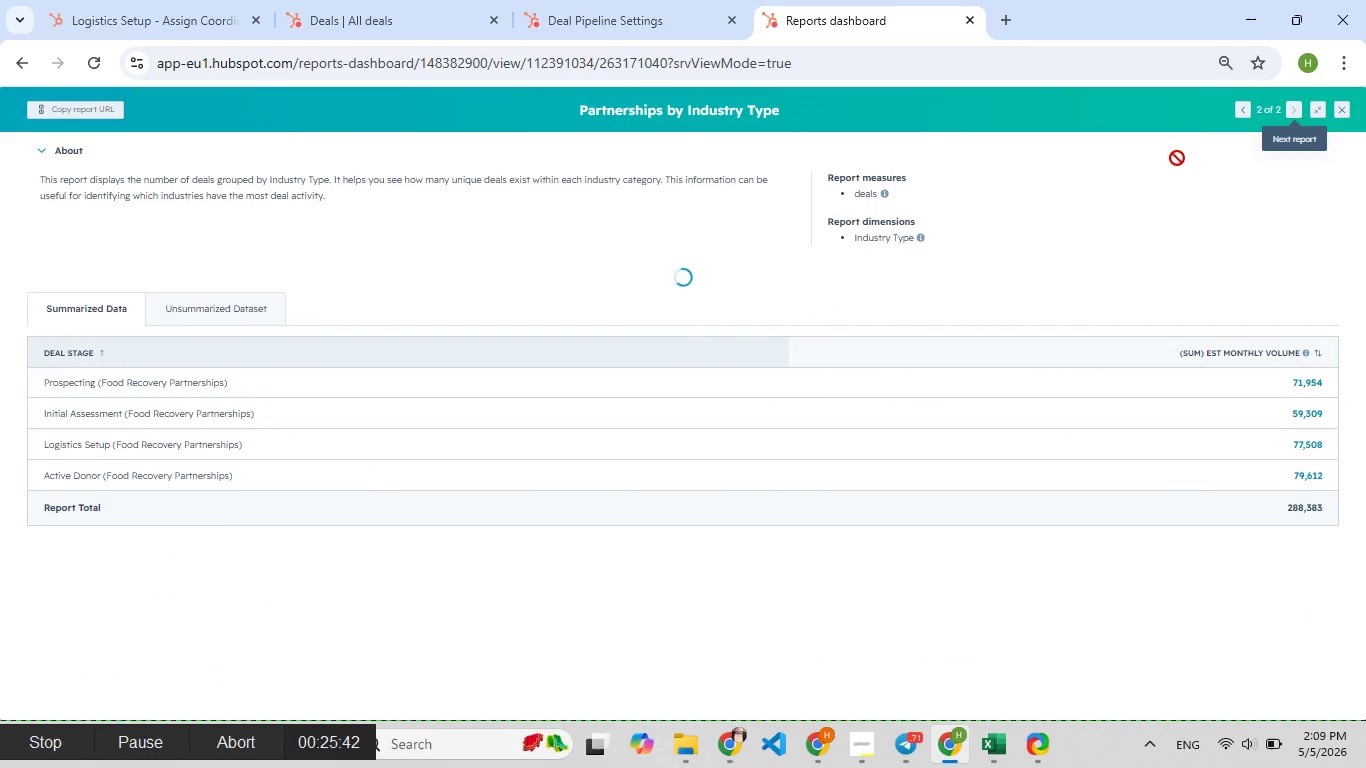 
scroll: coordinate [632, 274], scroll_direction: up, amount: 6.0
 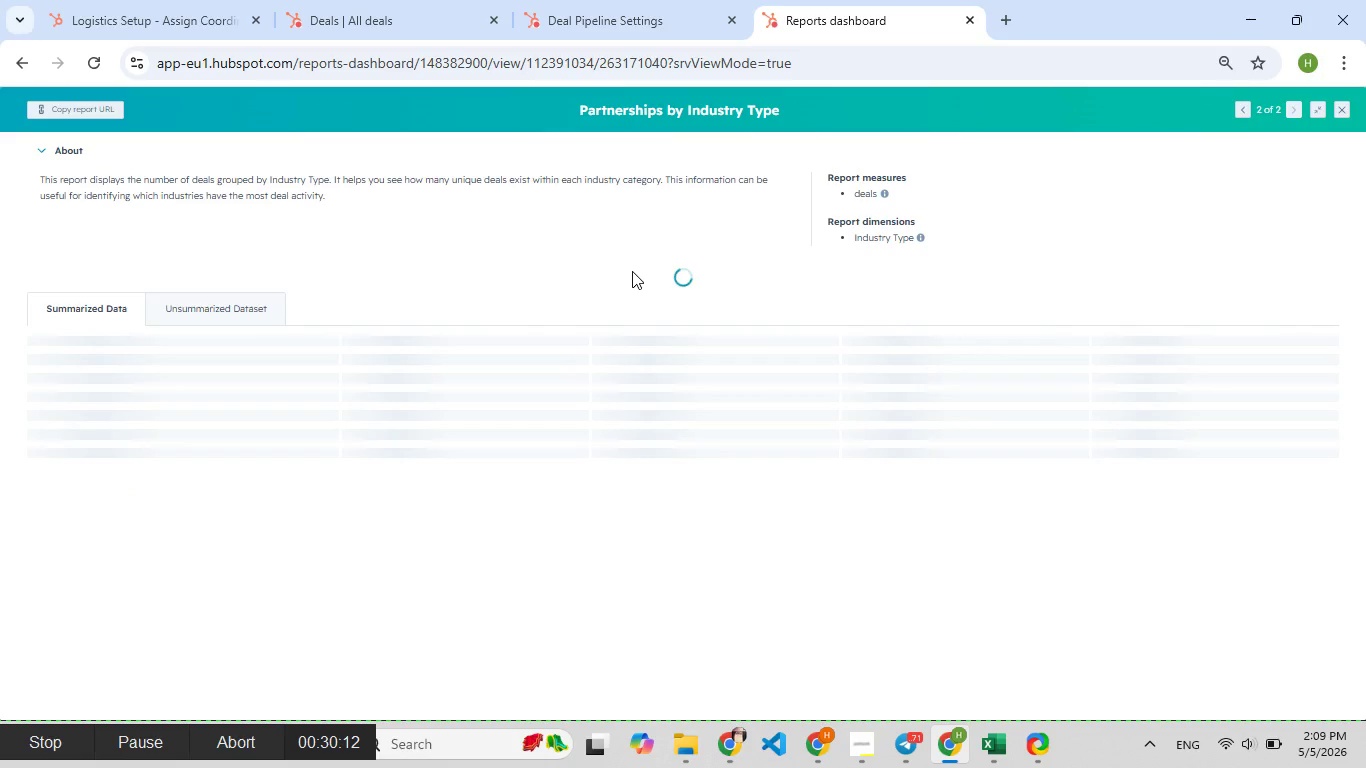 
scroll: coordinate [632, 271], scroll_direction: down, amount: 3.0
 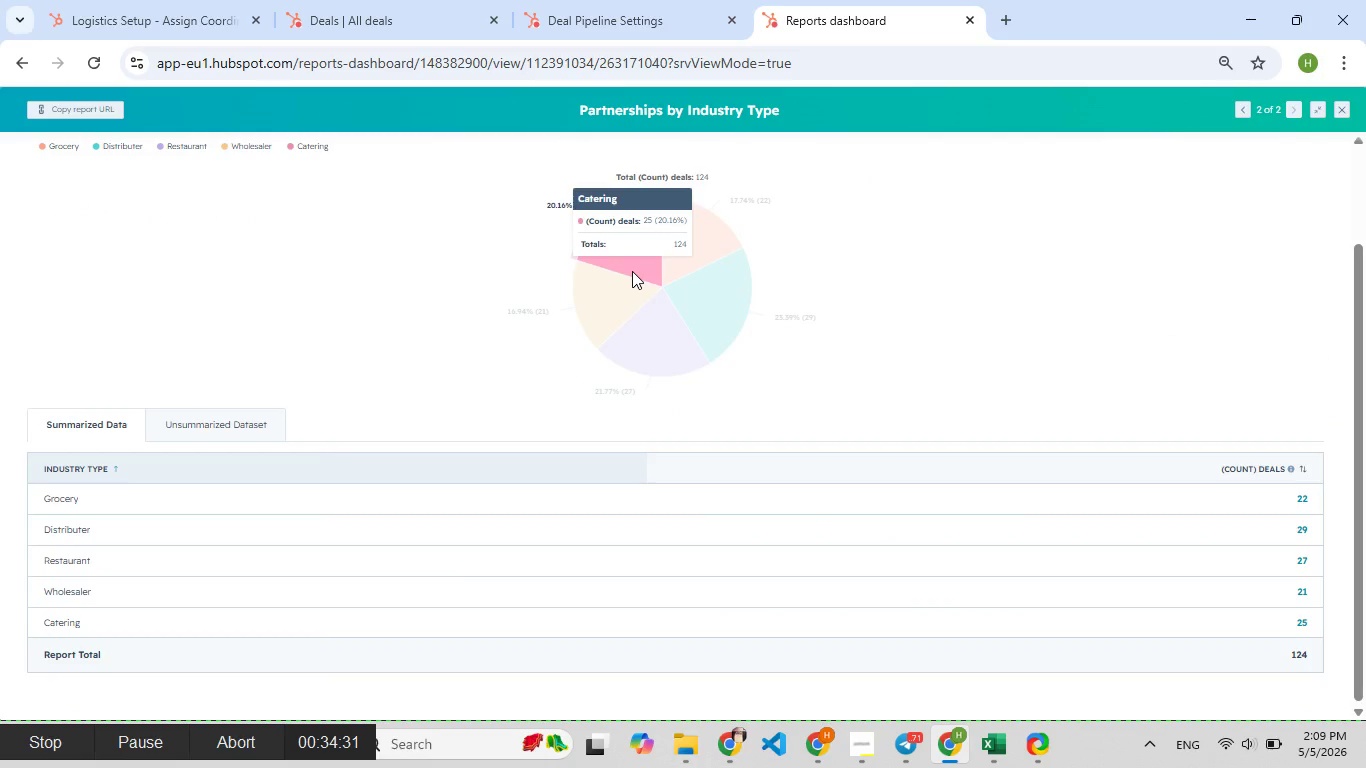 
left_click([951, 288])
 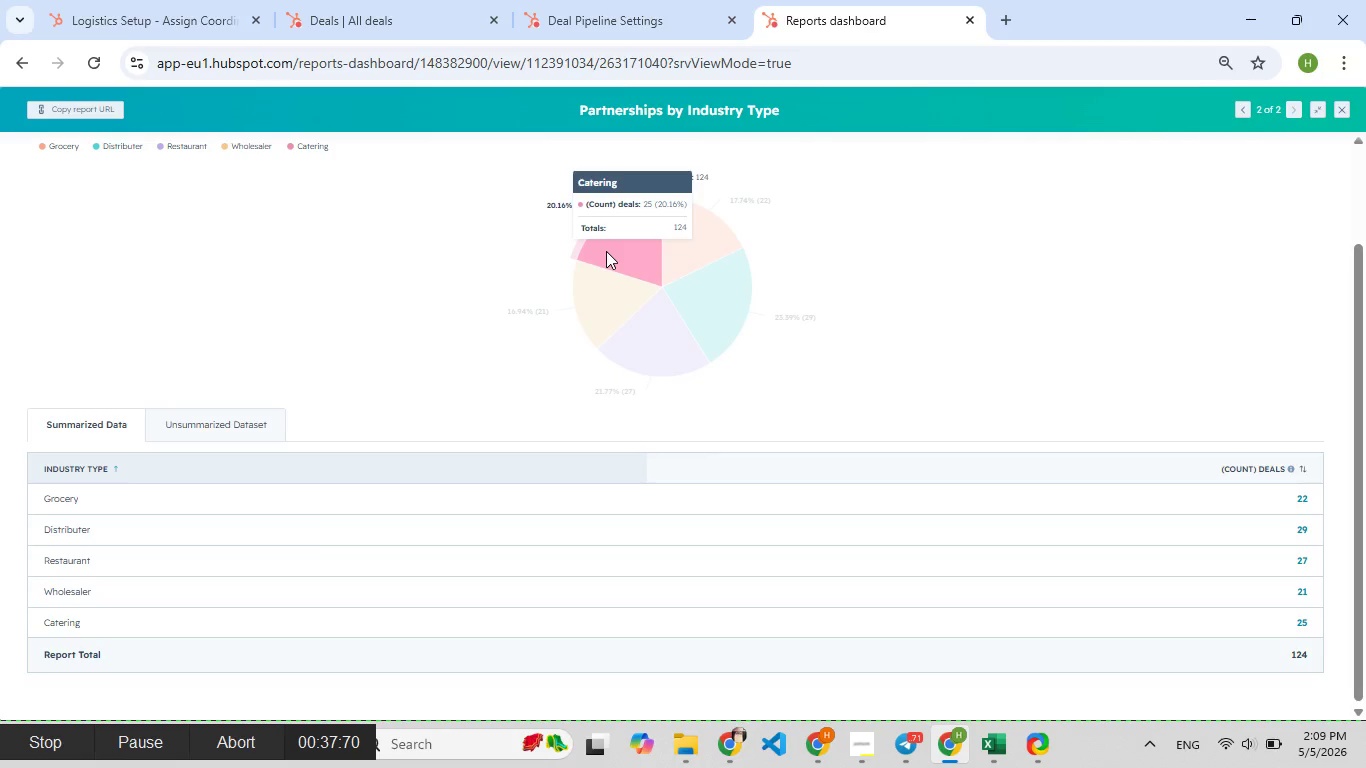 
scroll: coordinate [344, 579], scroll_direction: none, amount: 0.0
 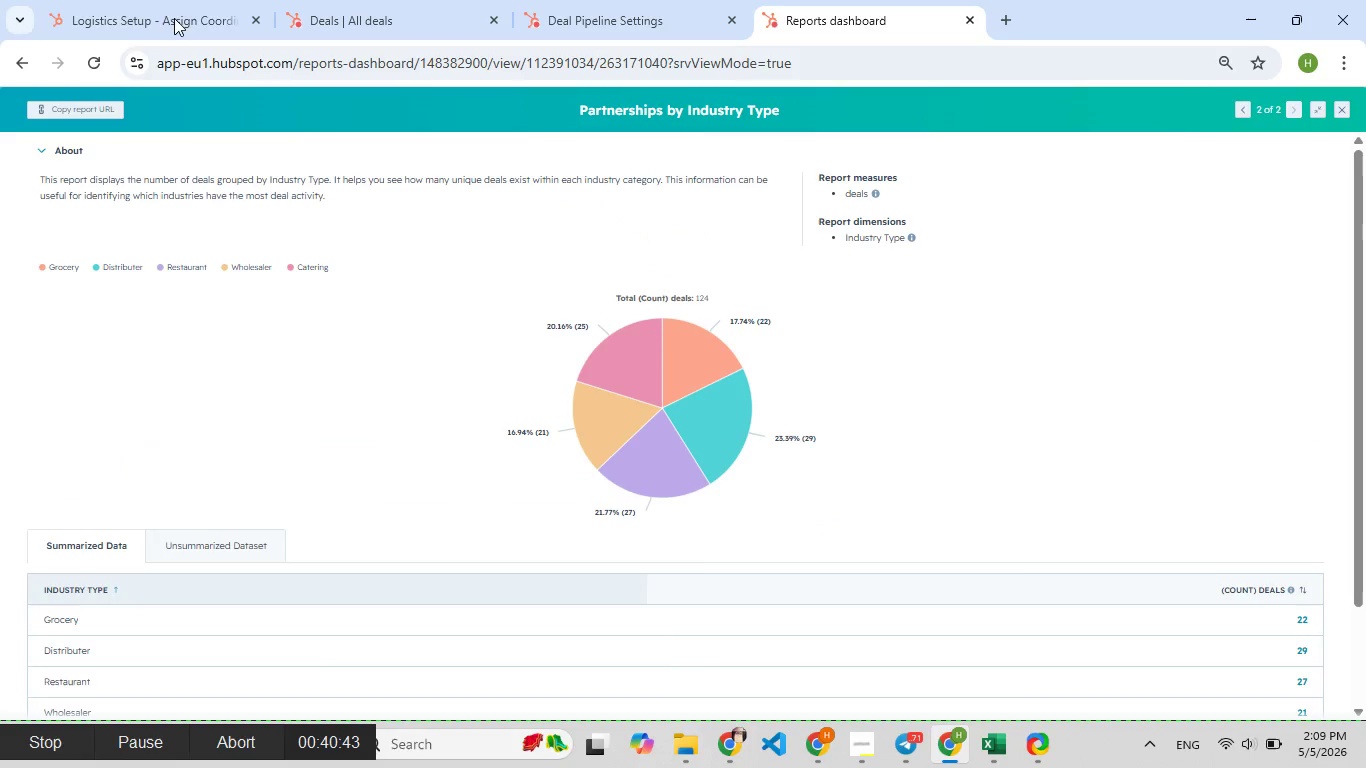 
left_click([170, 13])
 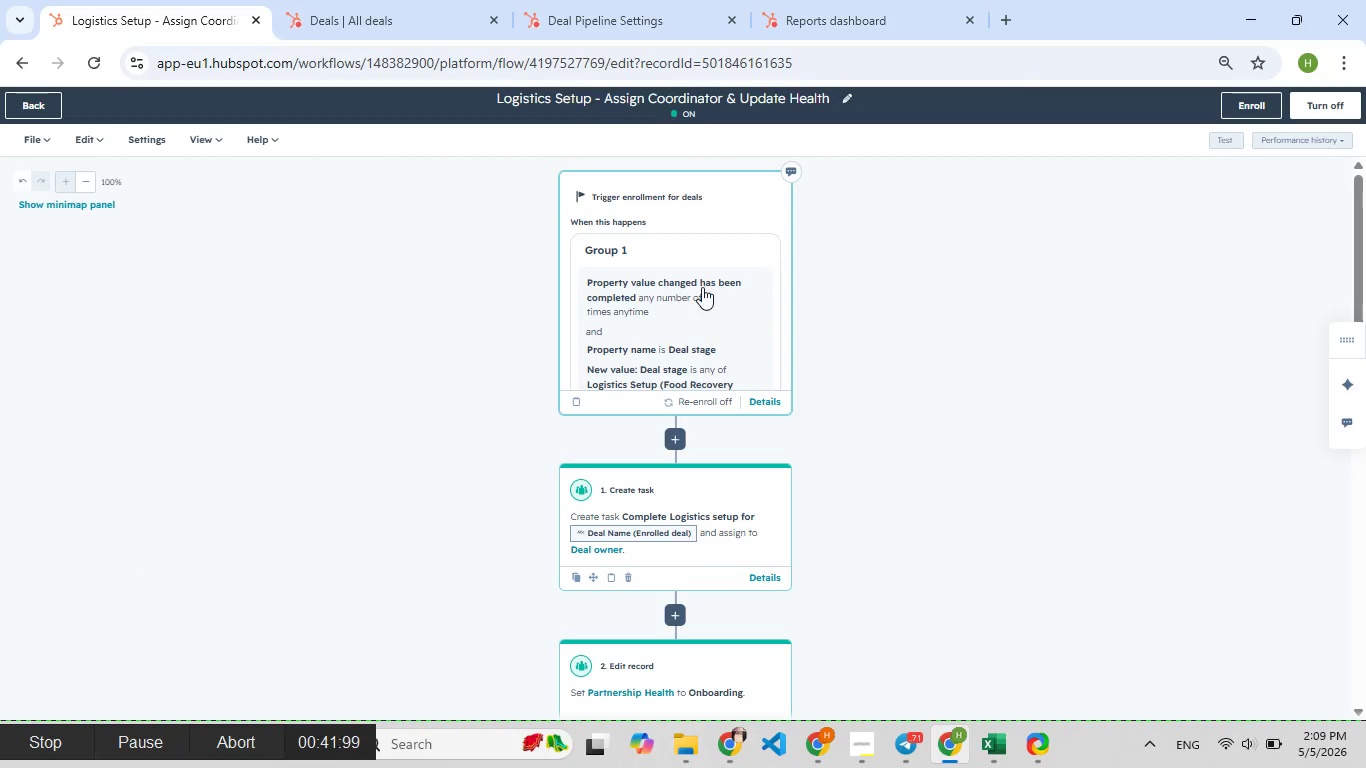 
scroll: coordinate [702, 287], scroll_direction: down, amount: 2.0
 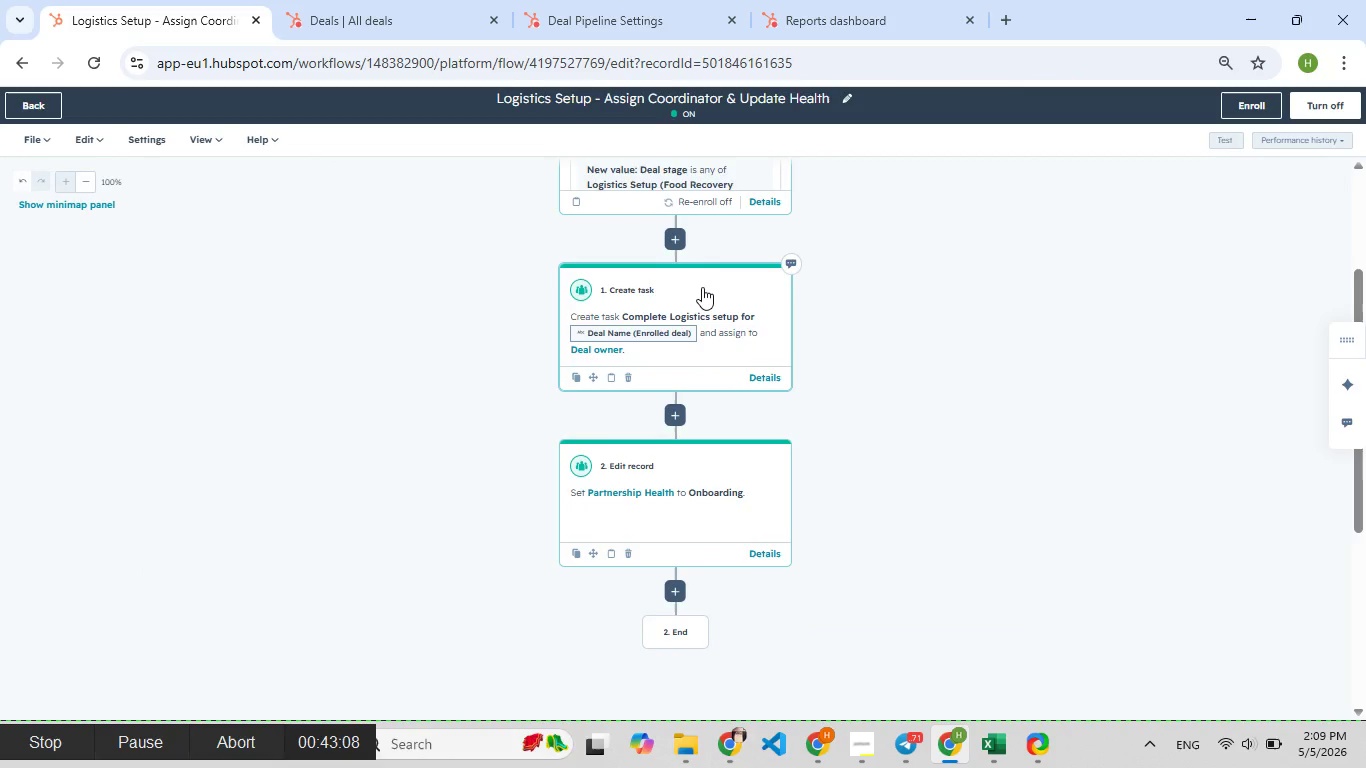 
scroll: coordinate [702, 287], scroll_direction: up, amount: 1.0
 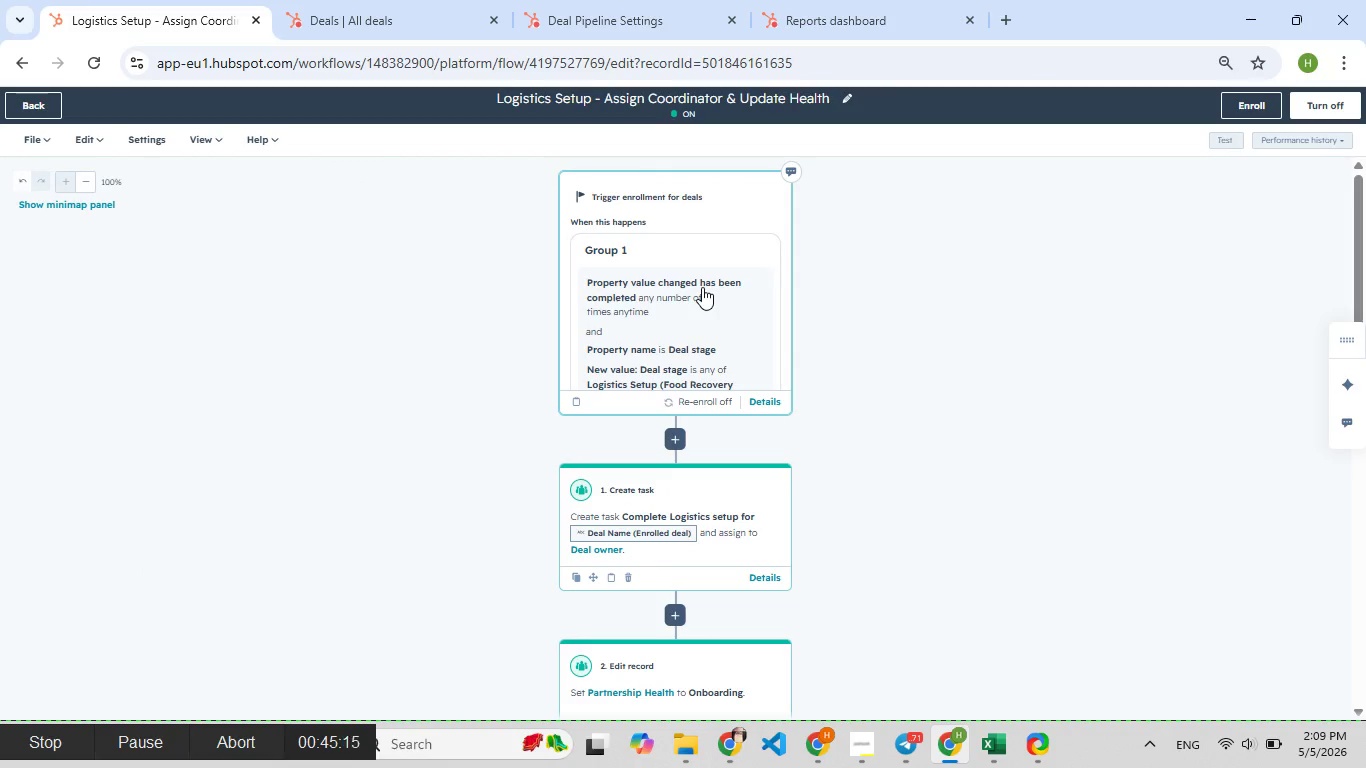 
left_click([702, 287])
 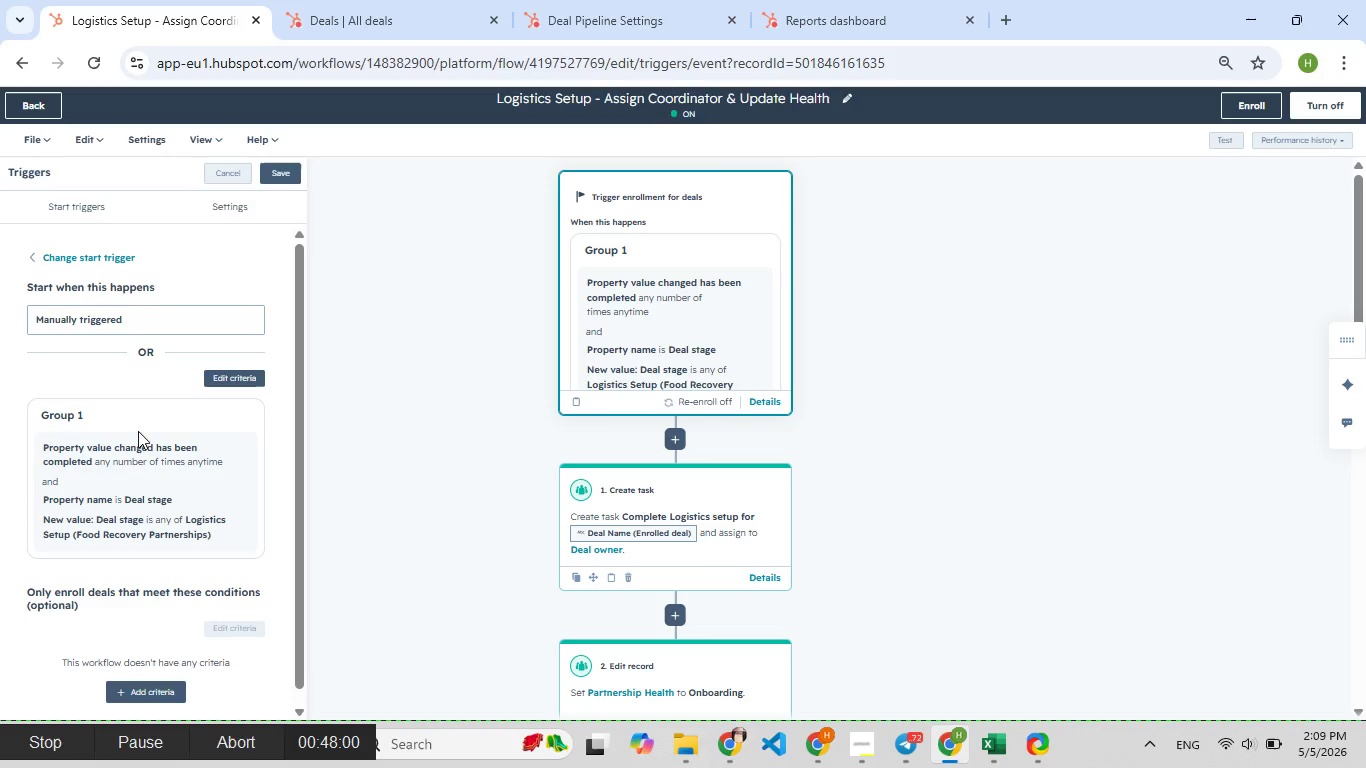 
scroll: coordinate [138, 431], scroll_direction: down, amount: 2.0
 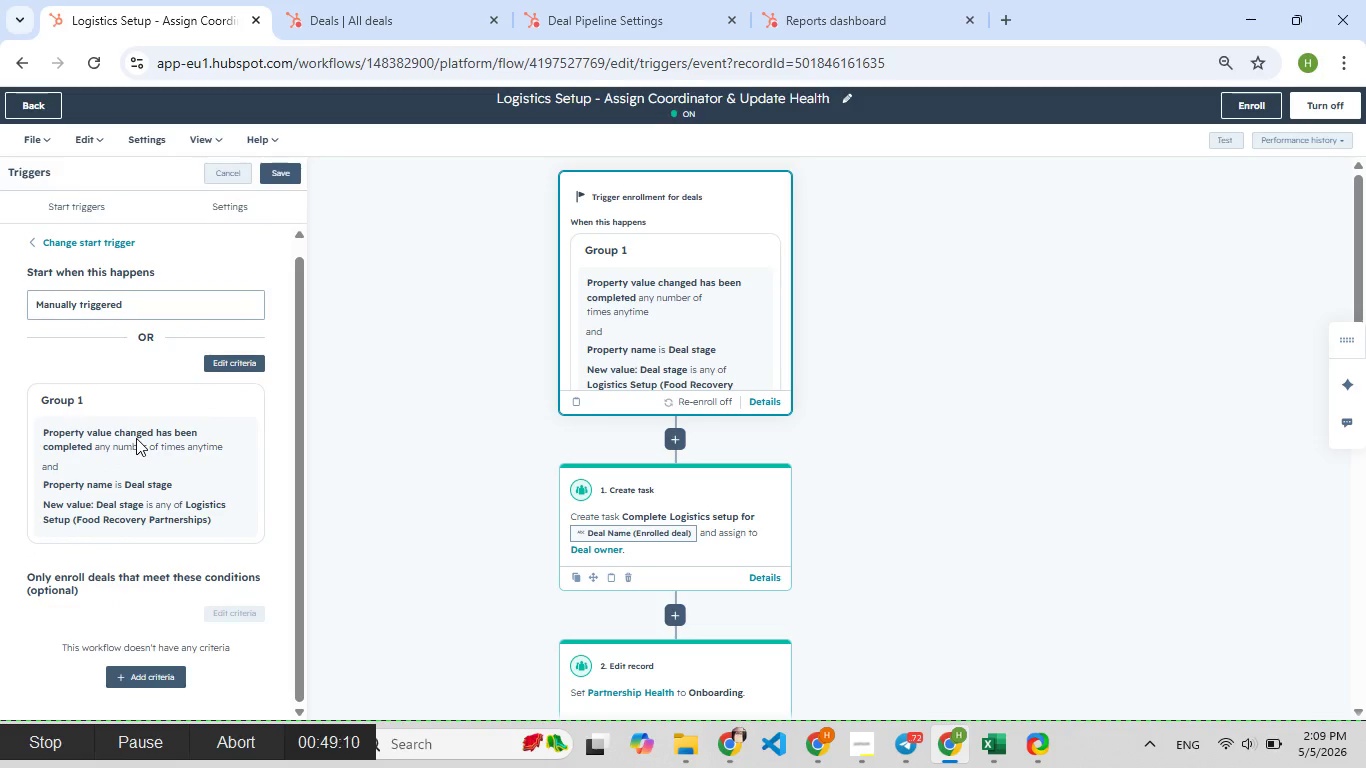 
left_click([136, 438])
 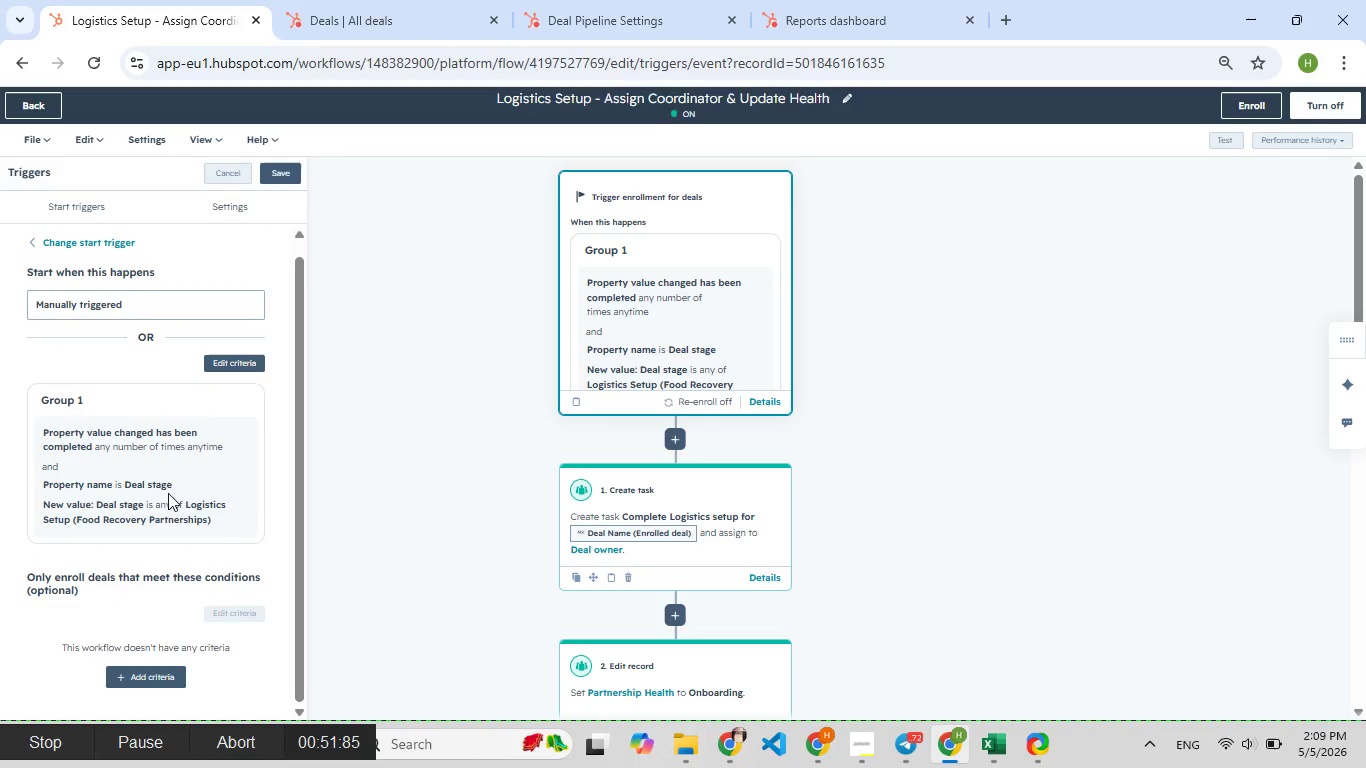 
left_click_drag(start_coordinate=[212, 515], to_coordinate=[35, 494])
 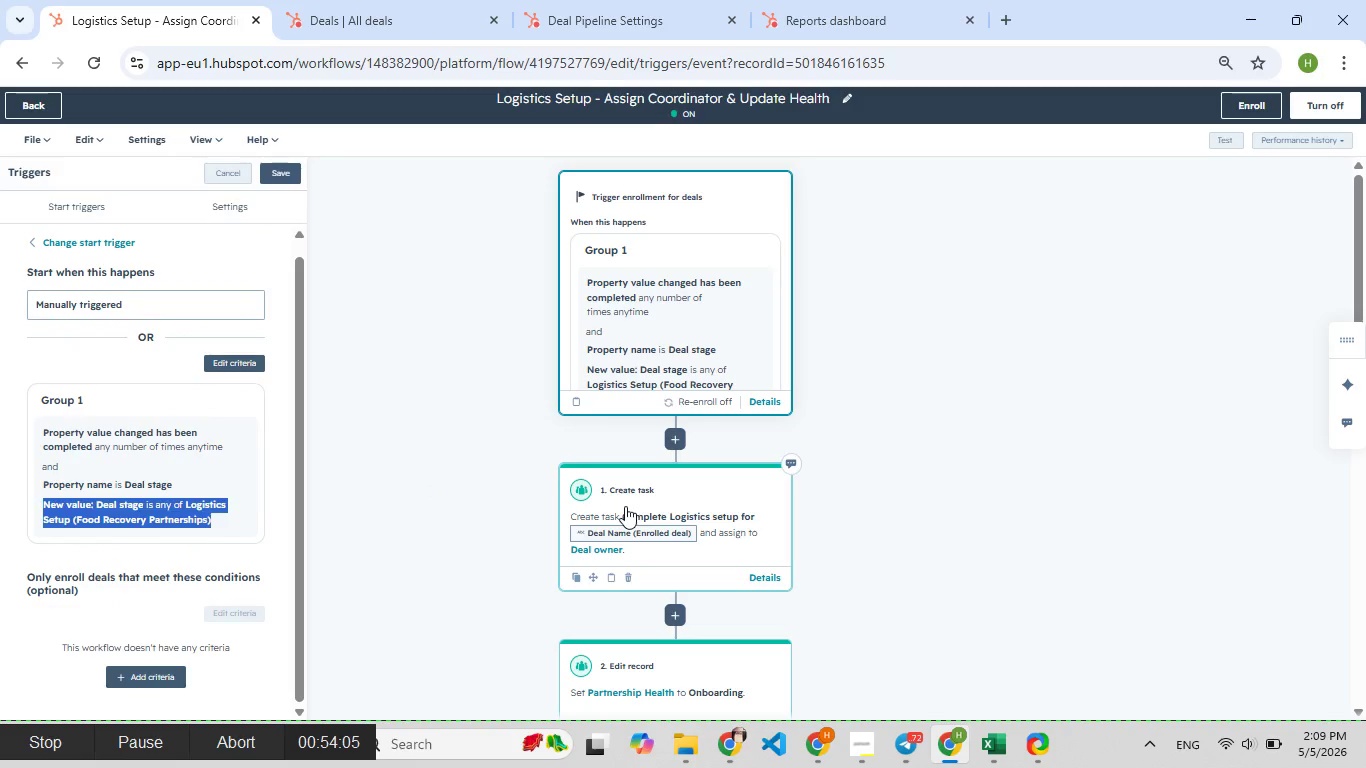 
left_click([625, 506])
 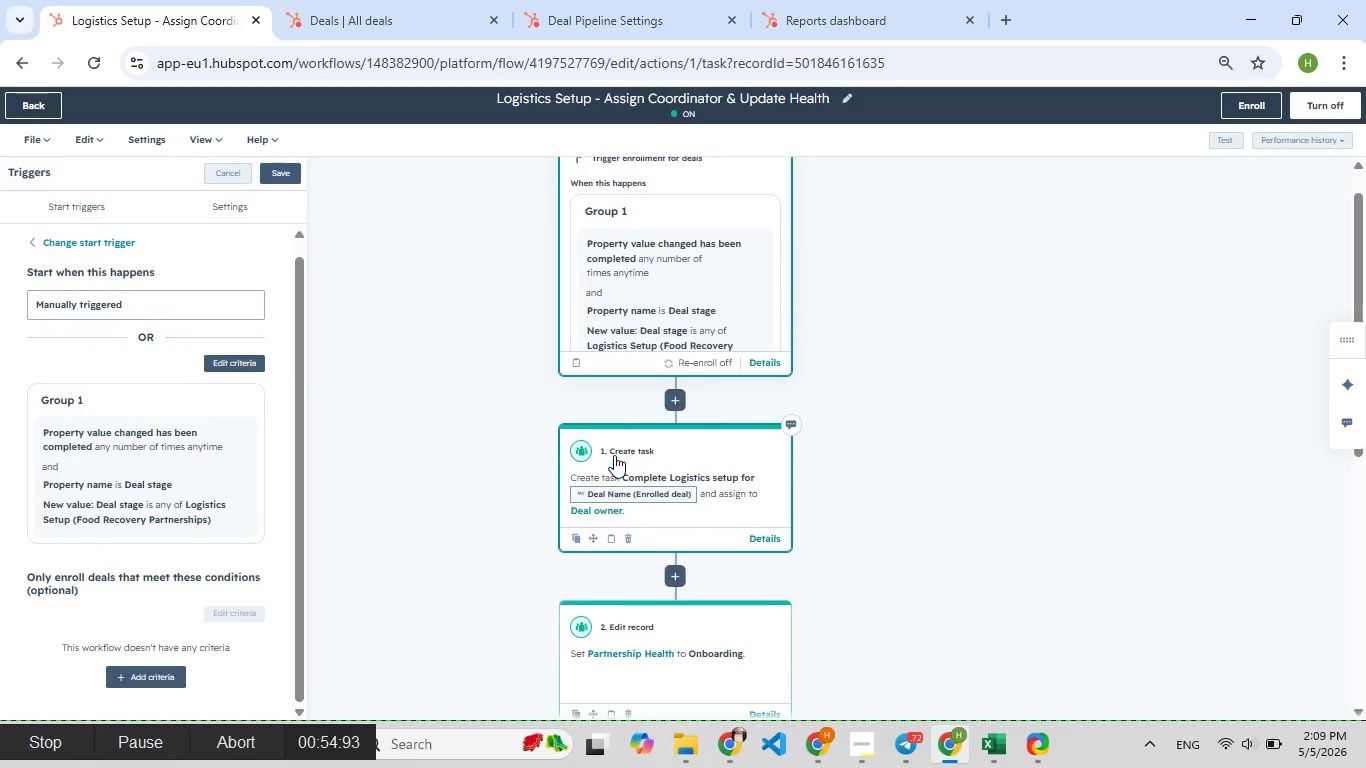 
scroll: coordinate [614, 455], scroll_direction: down, amount: 2.0
 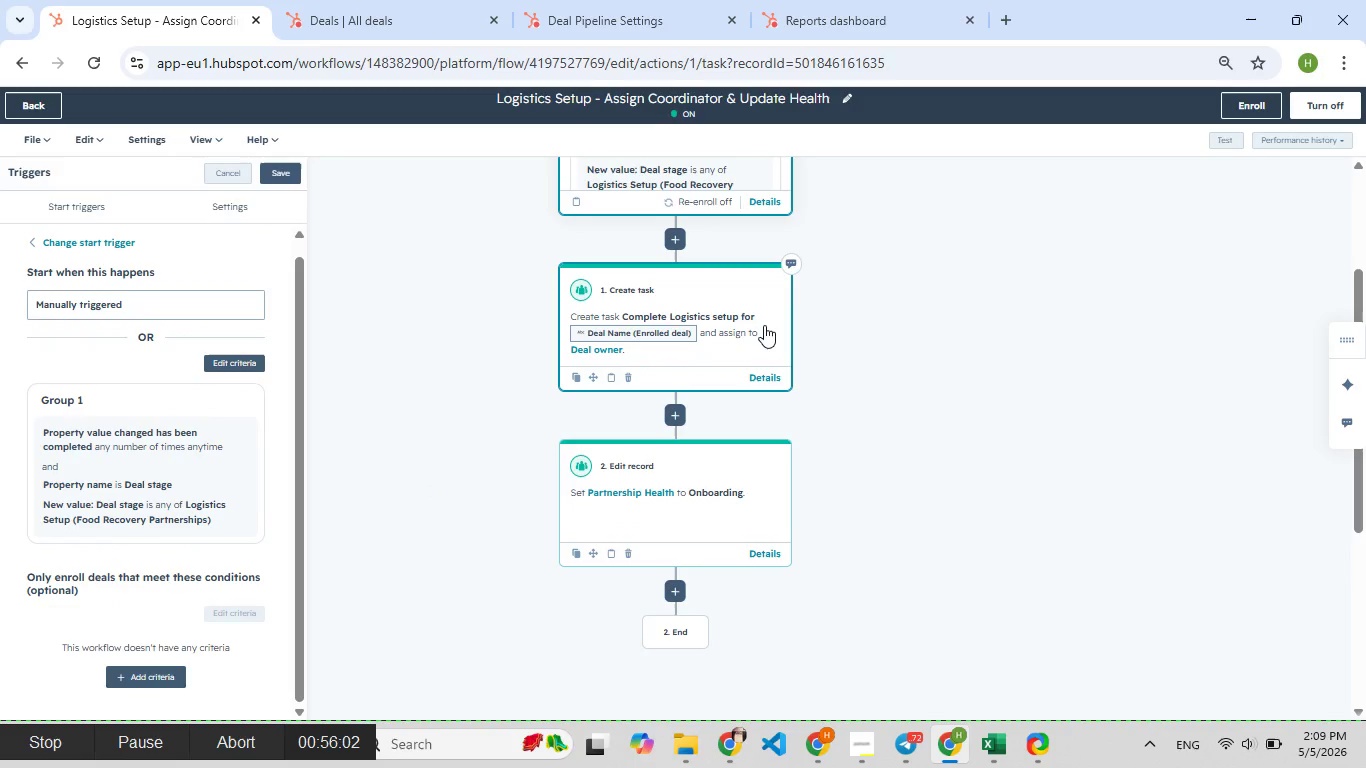 
left_click([765, 327])
 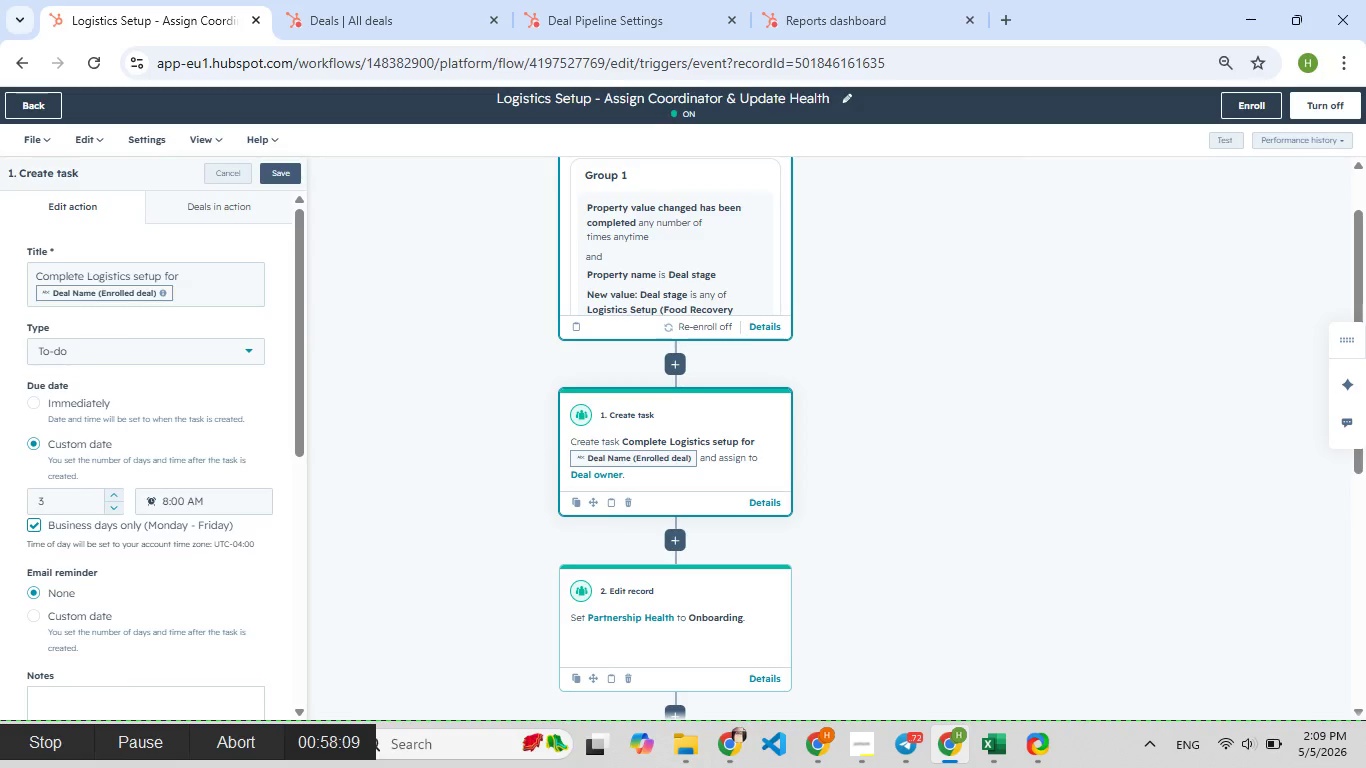 
scroll: coordinate [663, 384], scroll_direction: down, amount: 7.0
 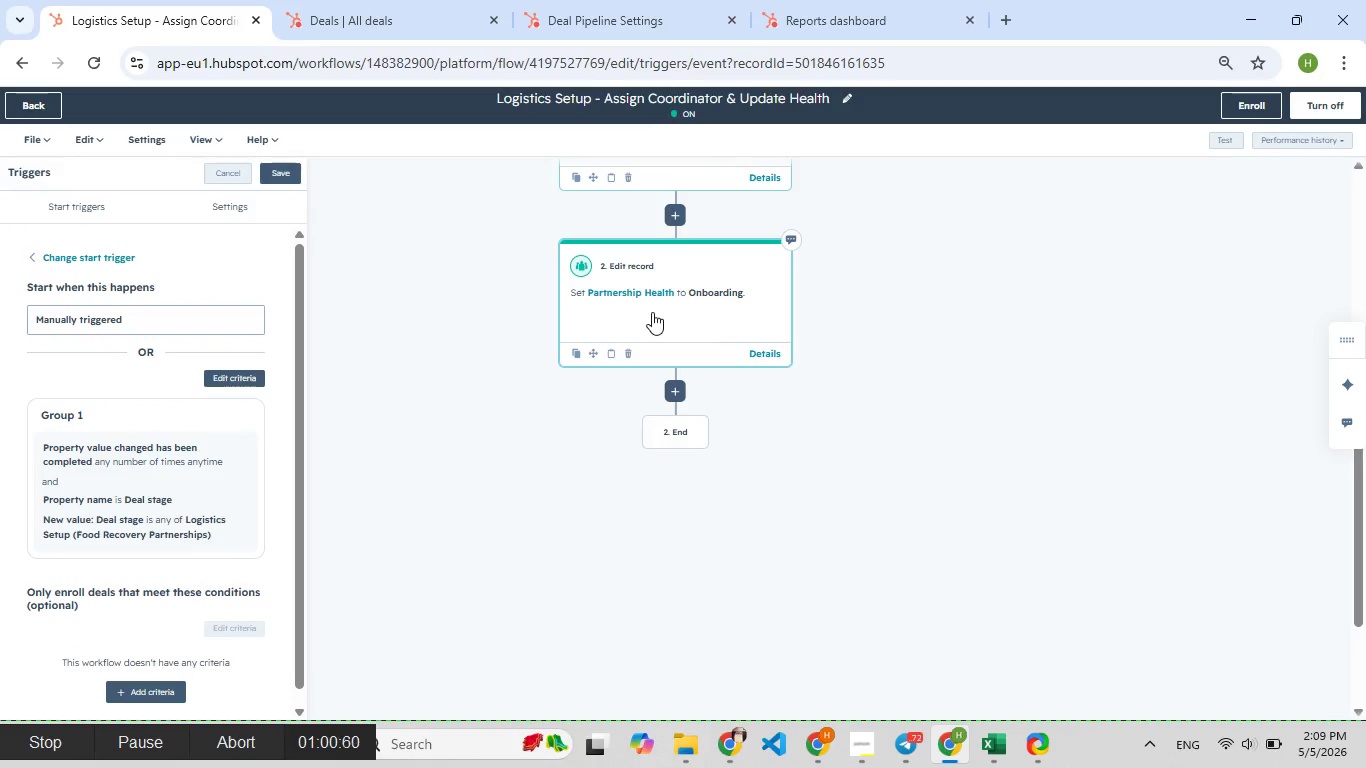 
left_click([652, 312])
 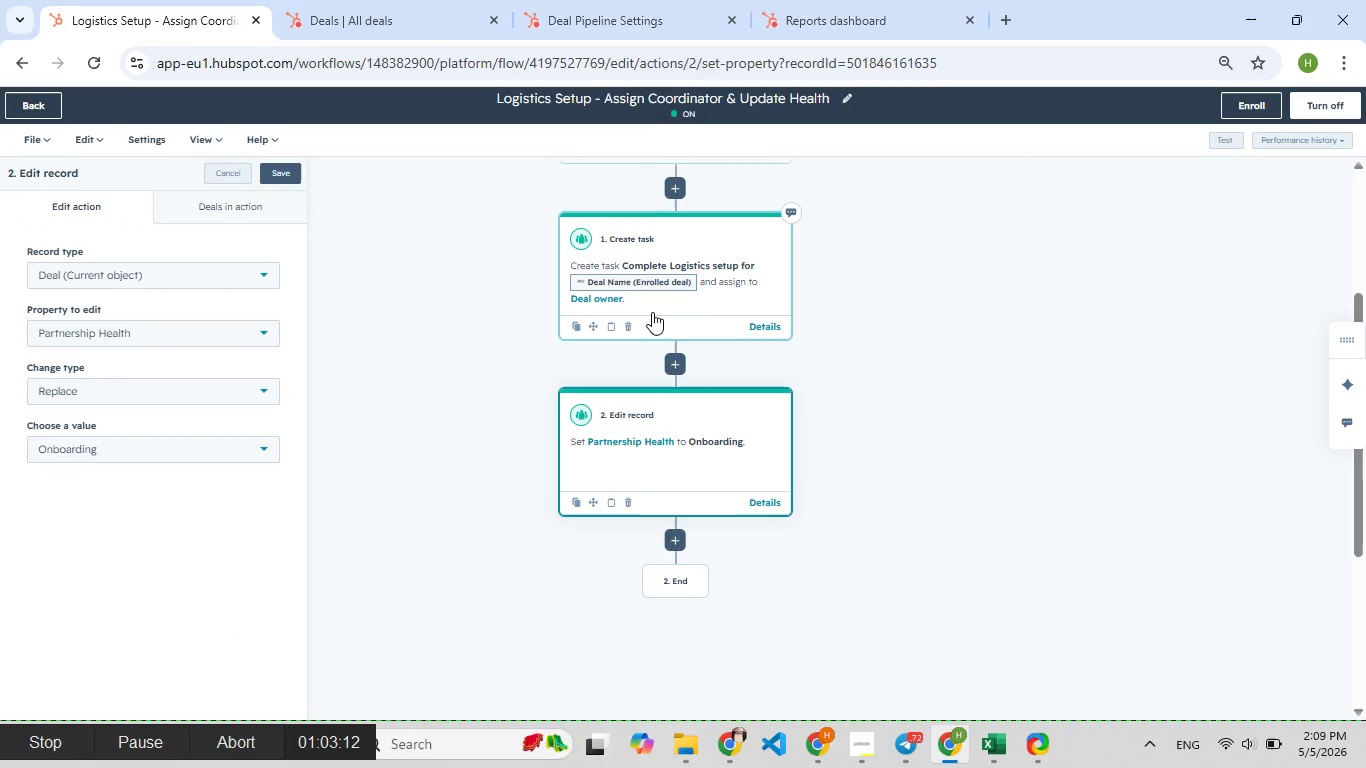 
scroll: coordinate [683, 298], scroll_direction: up, amount: 8.0
 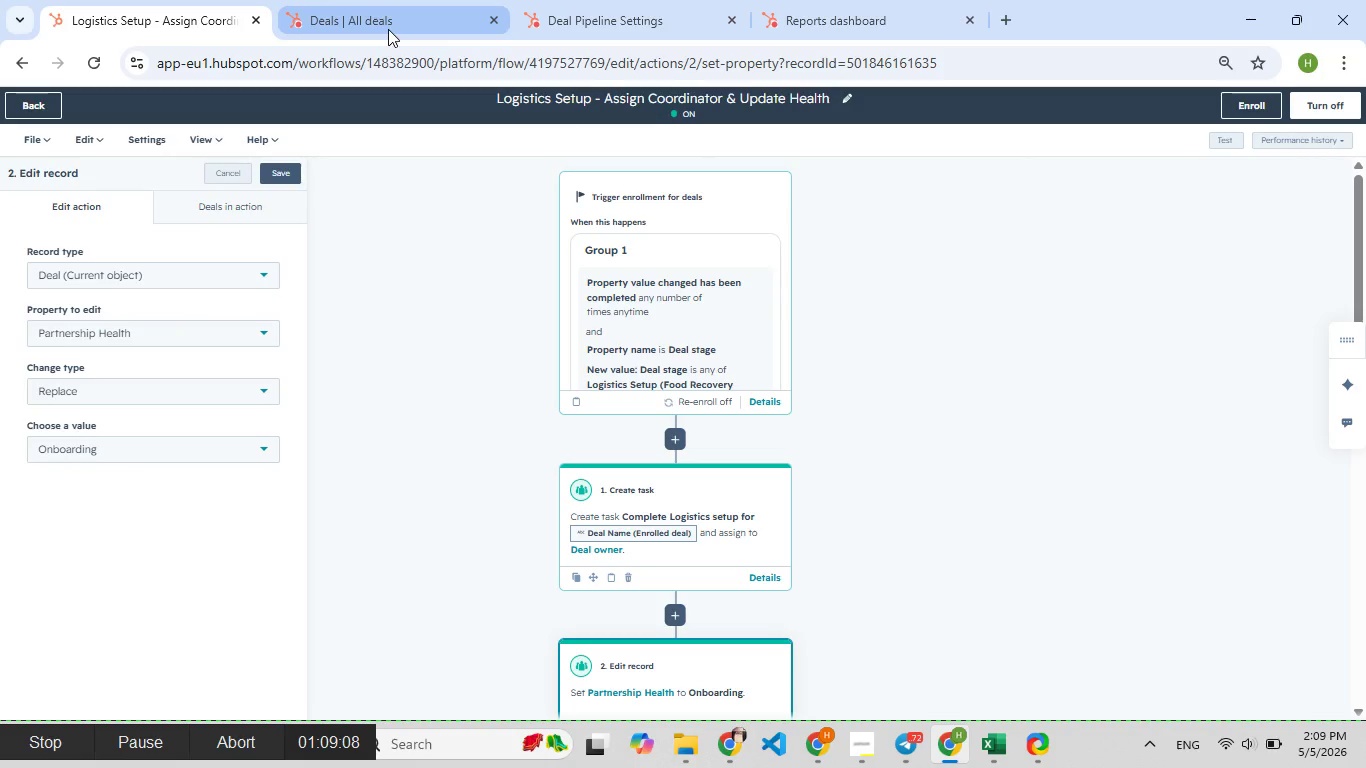 
left_click([388, 29])
 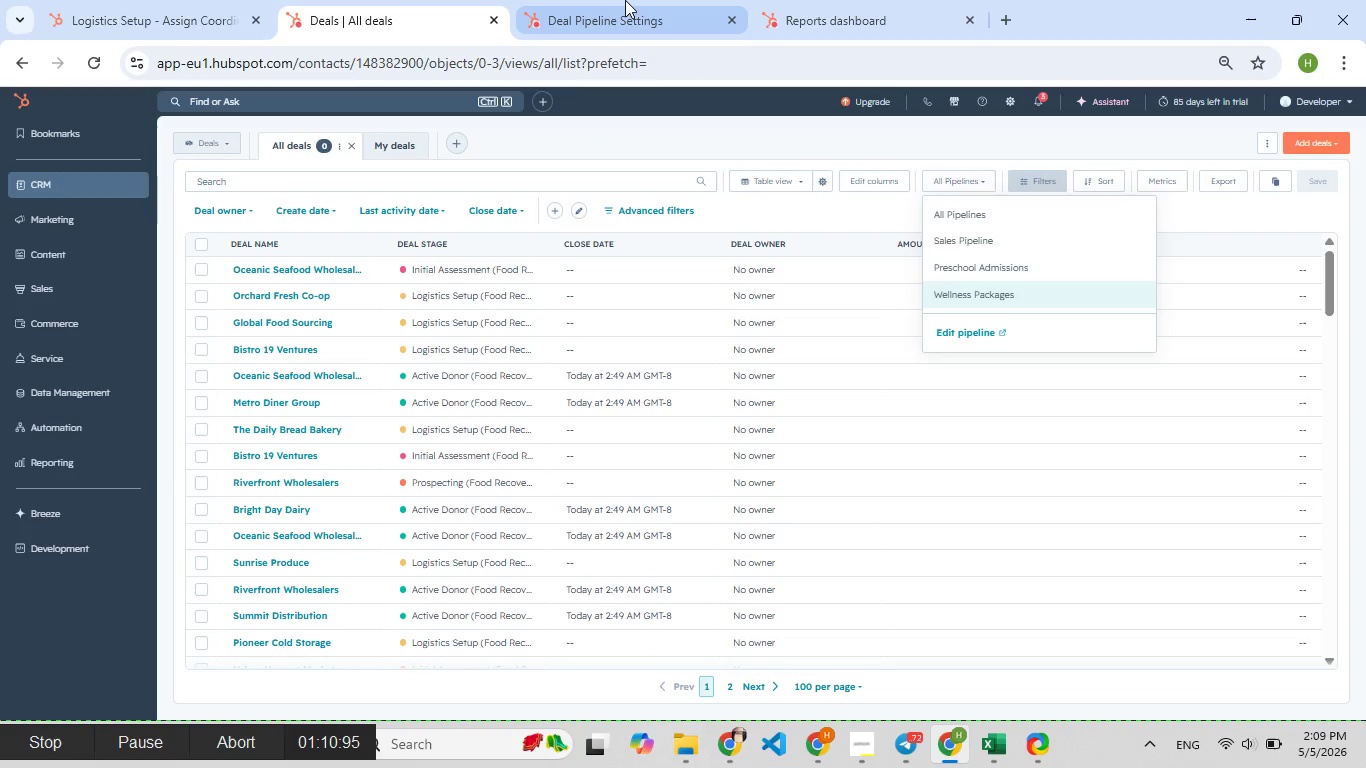 
left_click([626, 5])
 